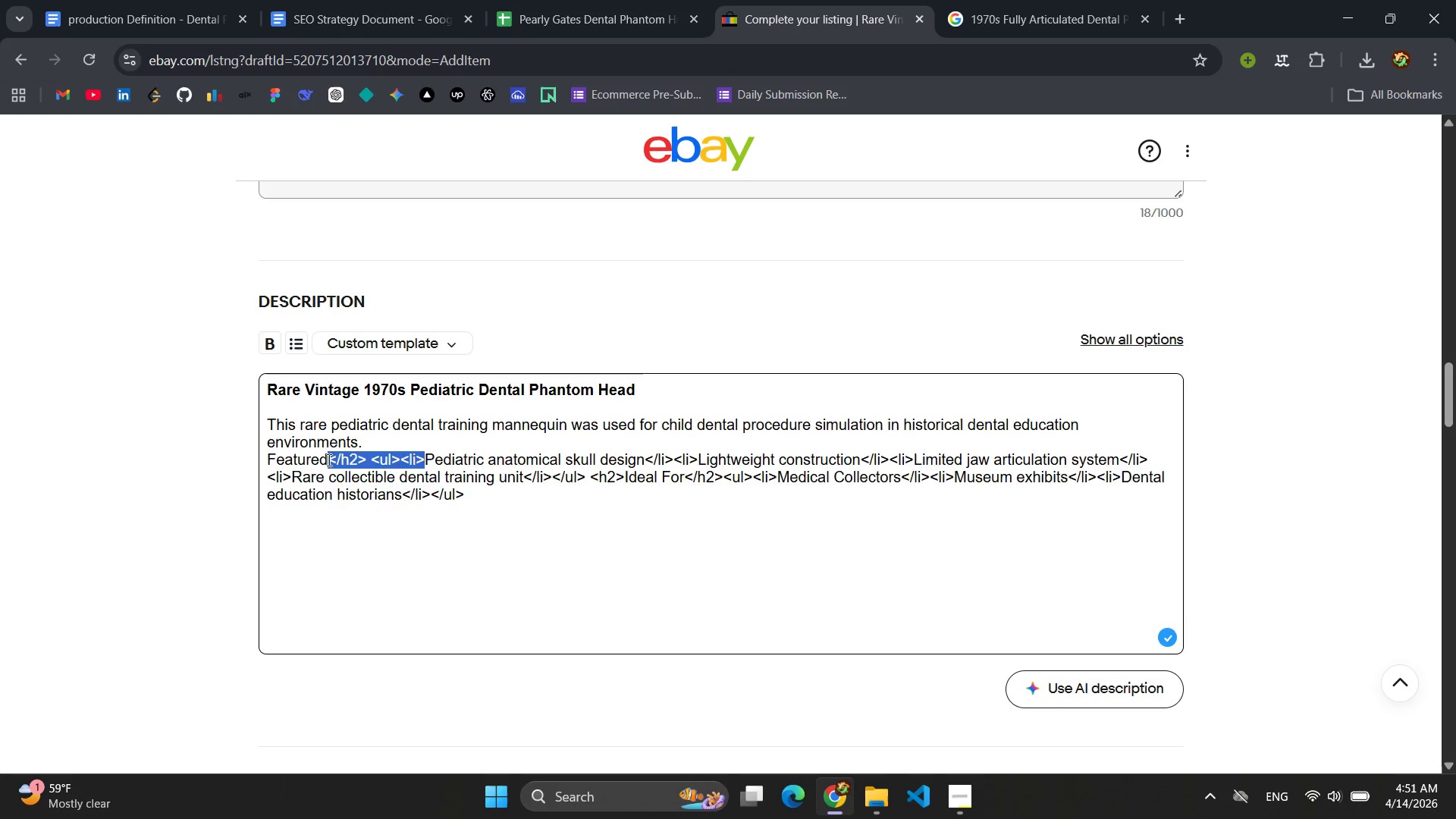 
key(Enter)
 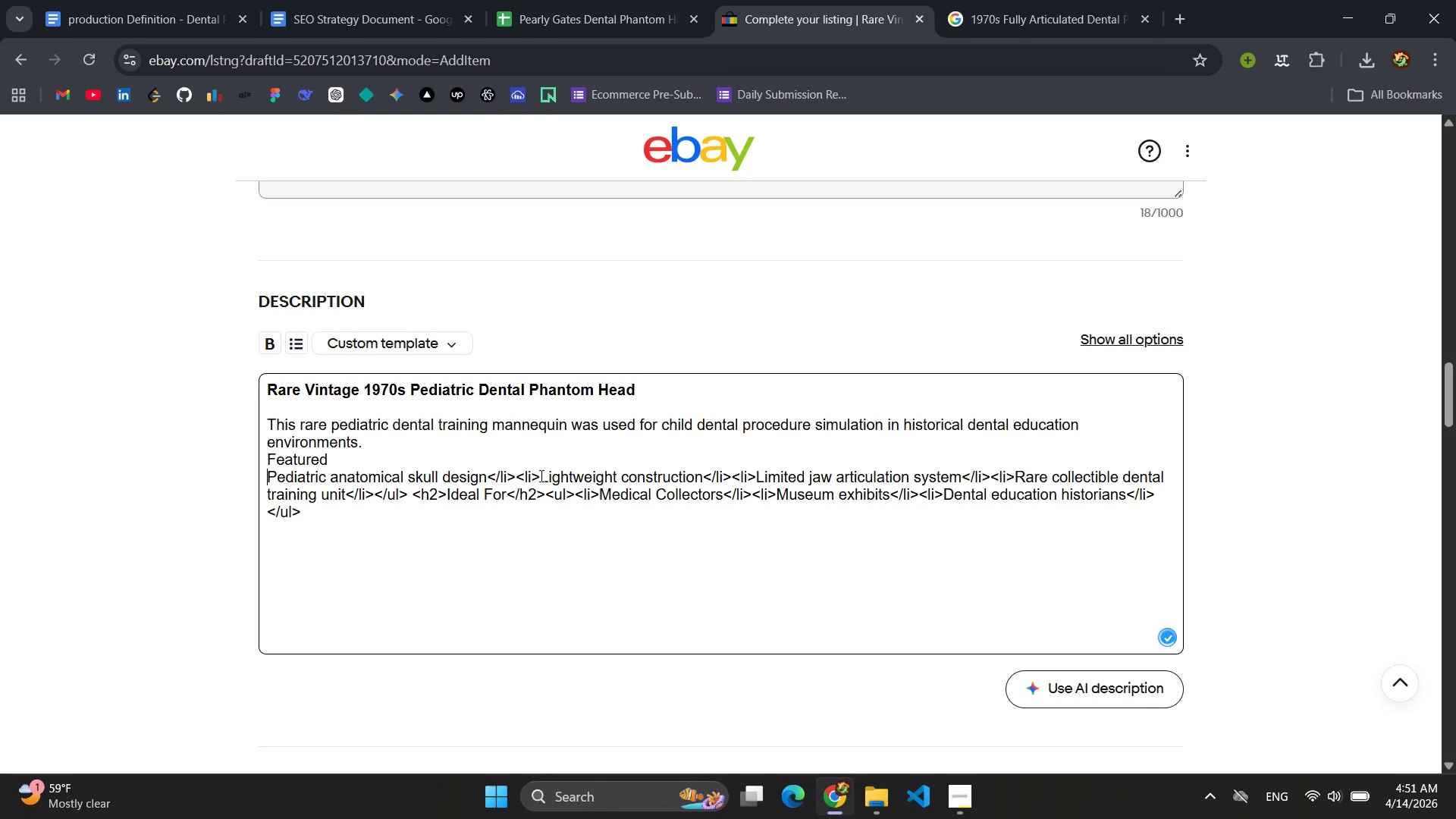 
left_click_drag(start_coordinate=[541, 475], to_coordinate=[485, 475])
 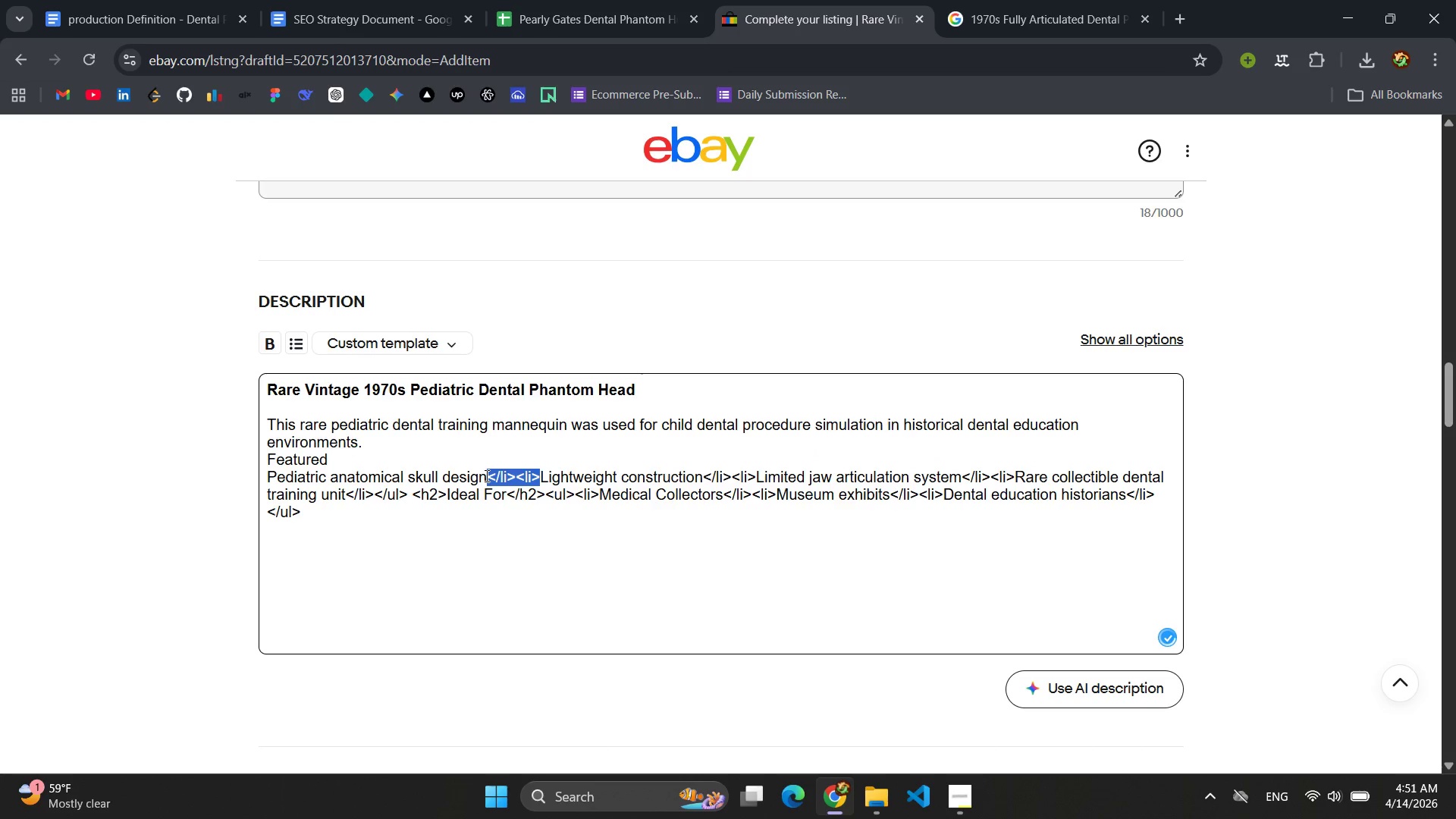 
key(Enter)
 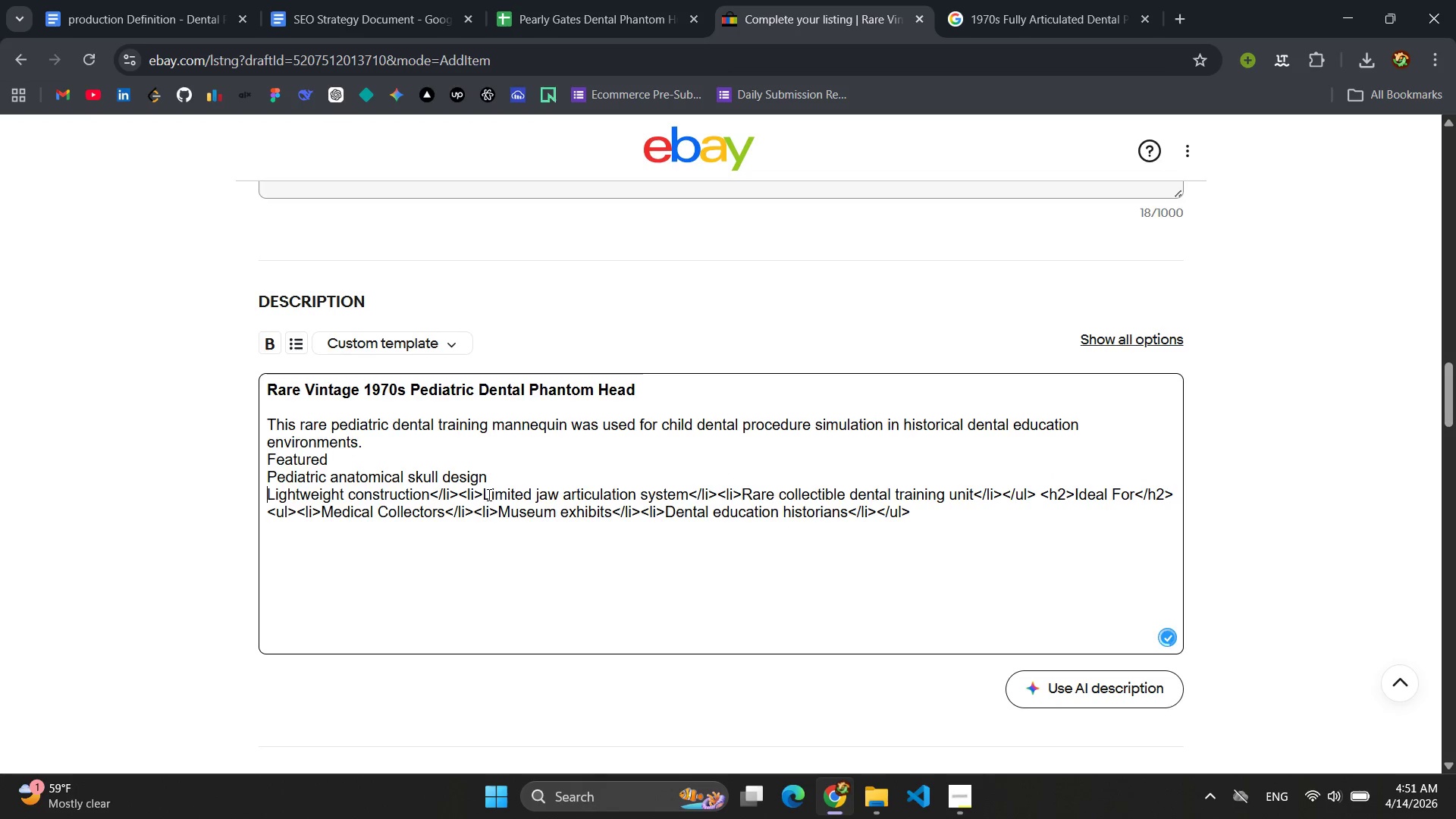 
left_click_drag(start_coordinate=[483, 496], to_coordinate=[432, 495])
 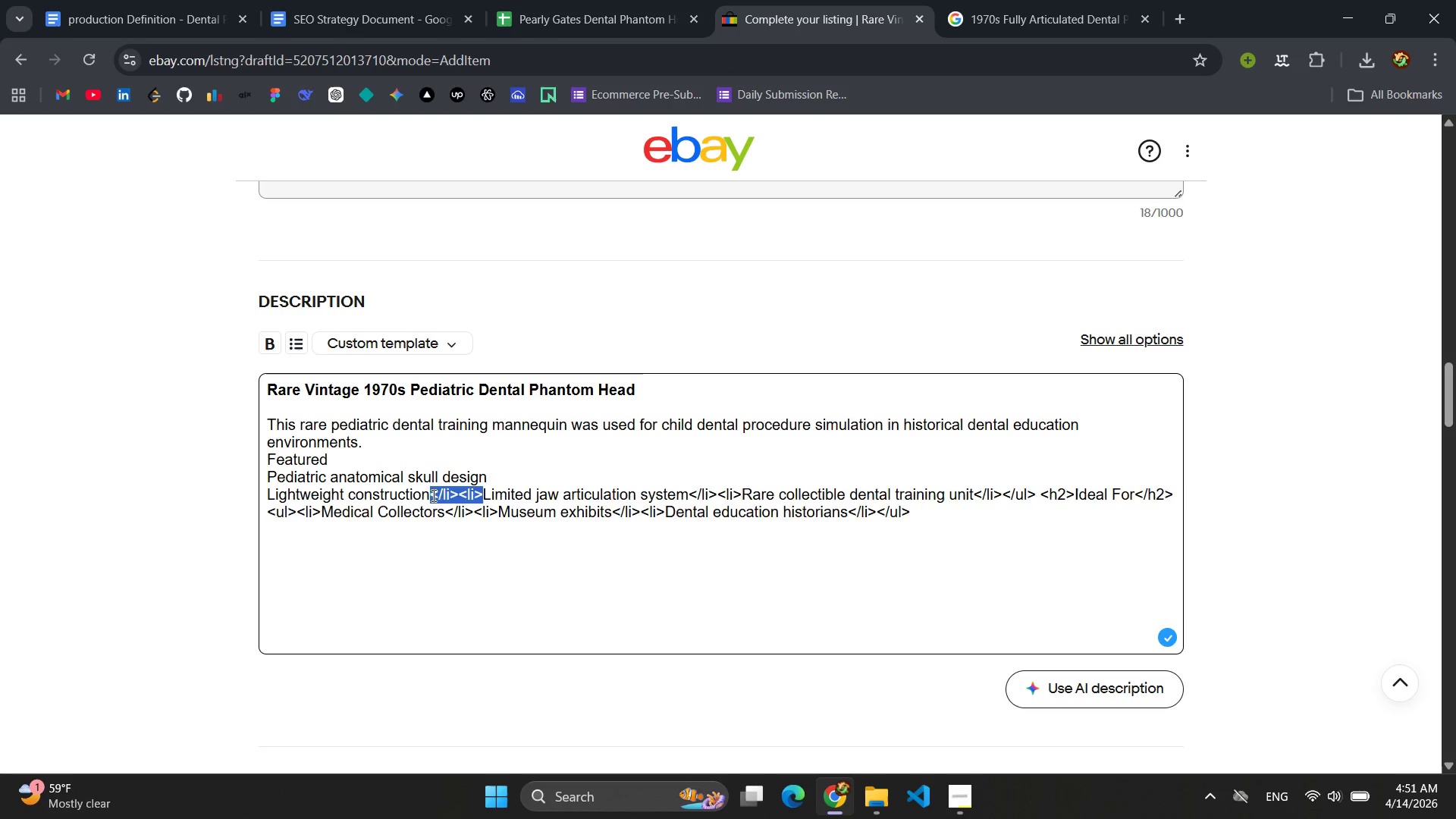 
key(Enter)
 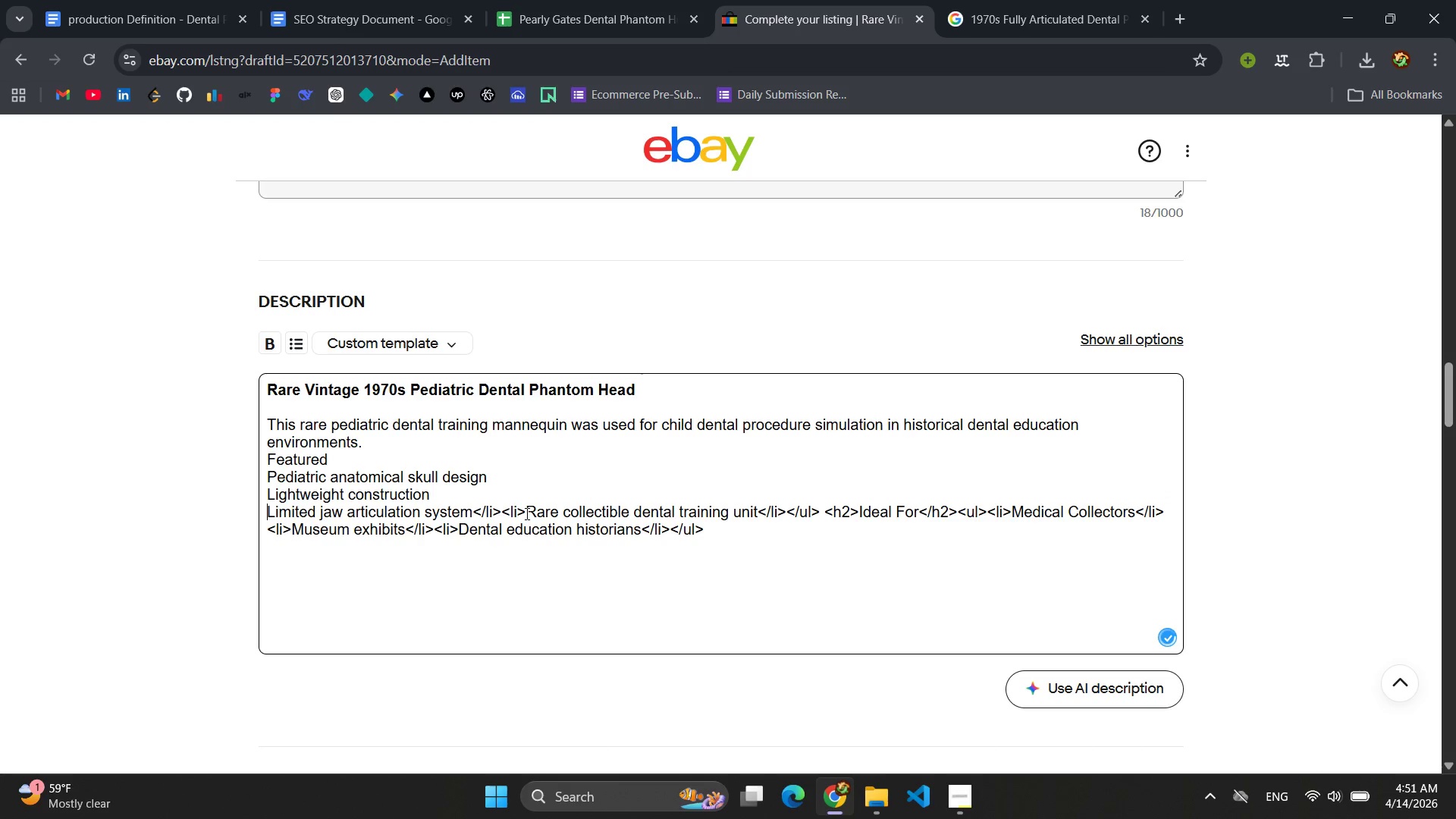 
left_click_drag(start_coordinate=[526, 513], to_coordinate=[472, 513])
 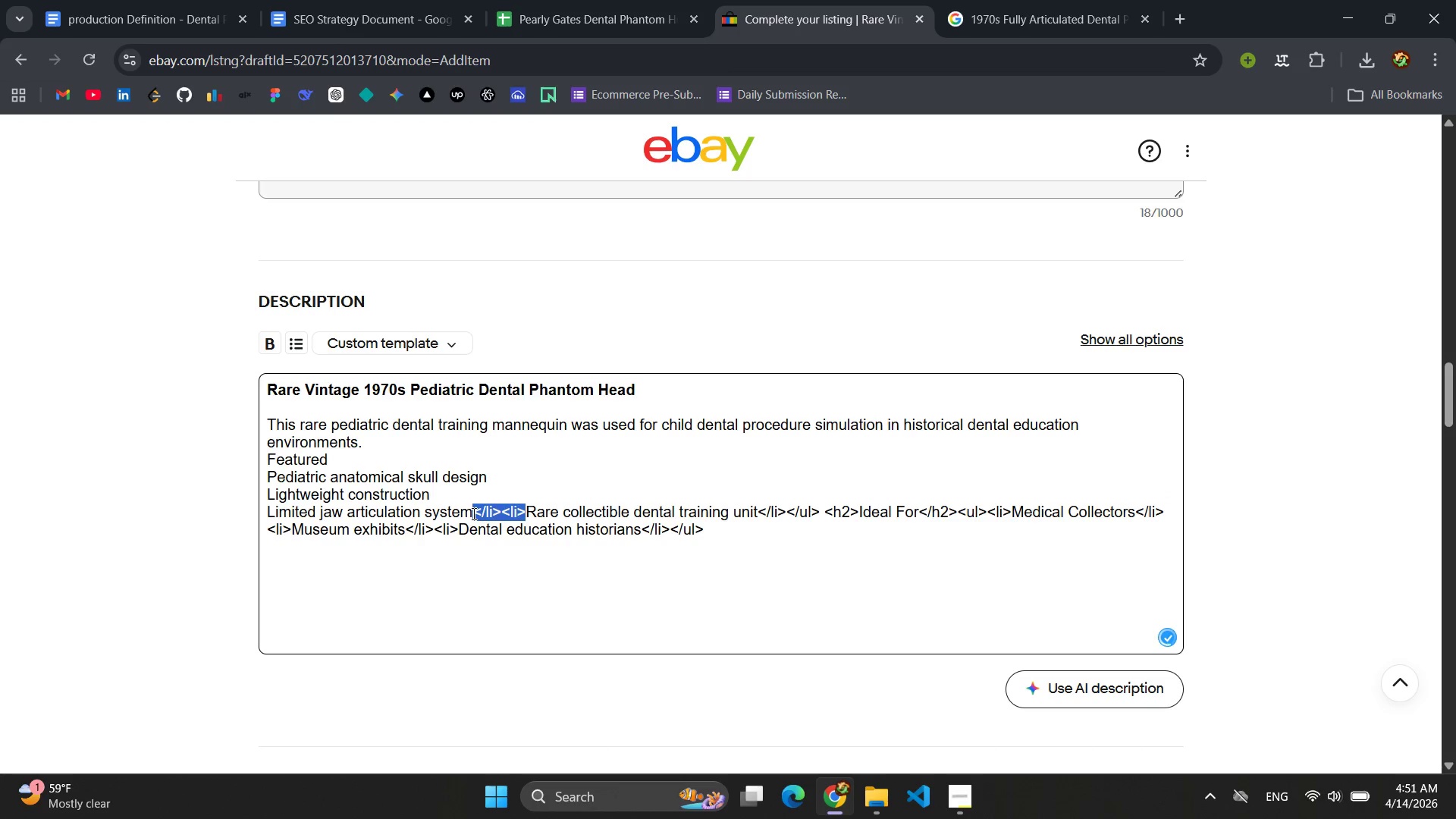 
key(Enter)
 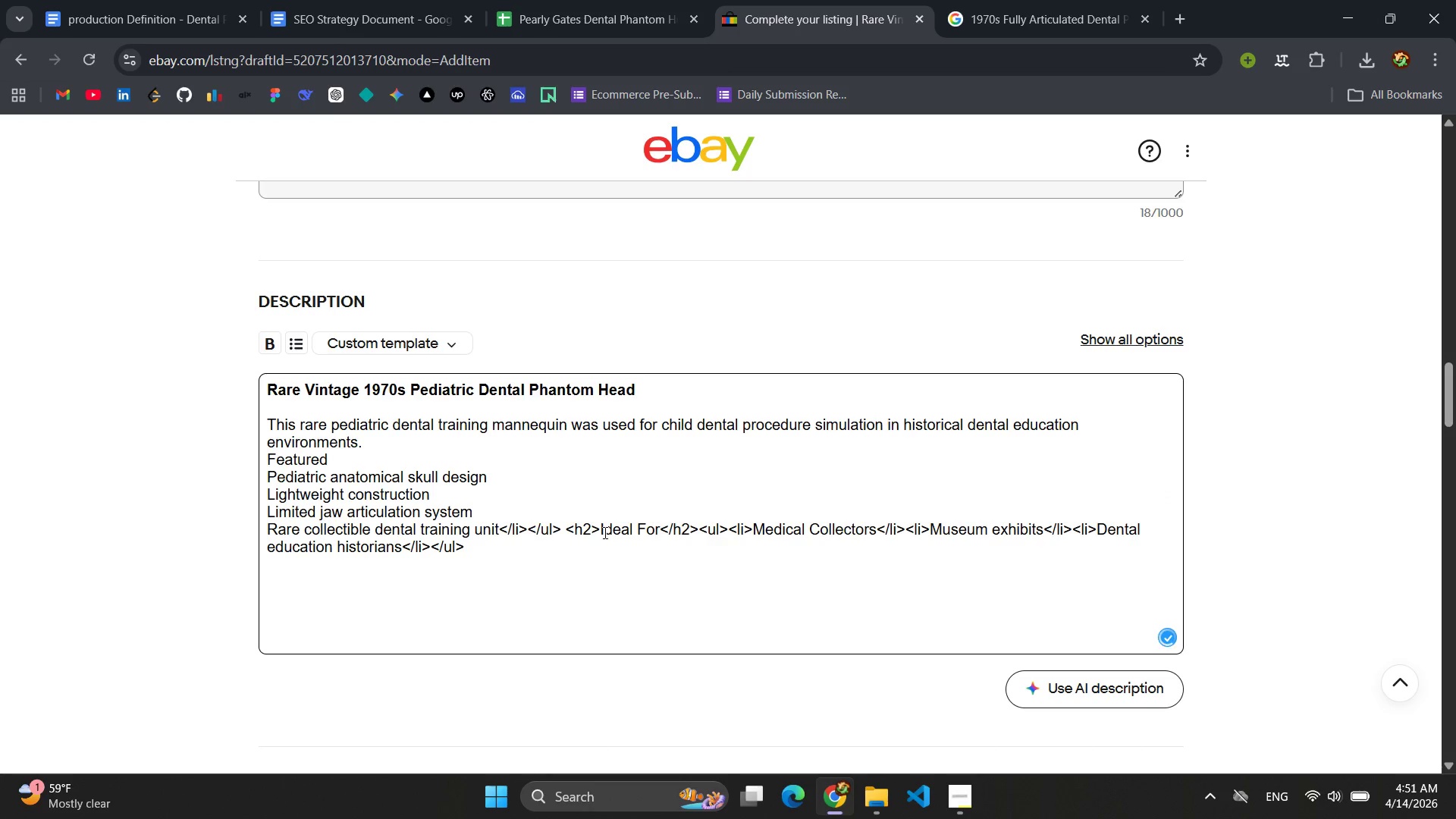 
left_click_drag(start_coordinate=[601, 532], to_coordinate=[500, 526])
 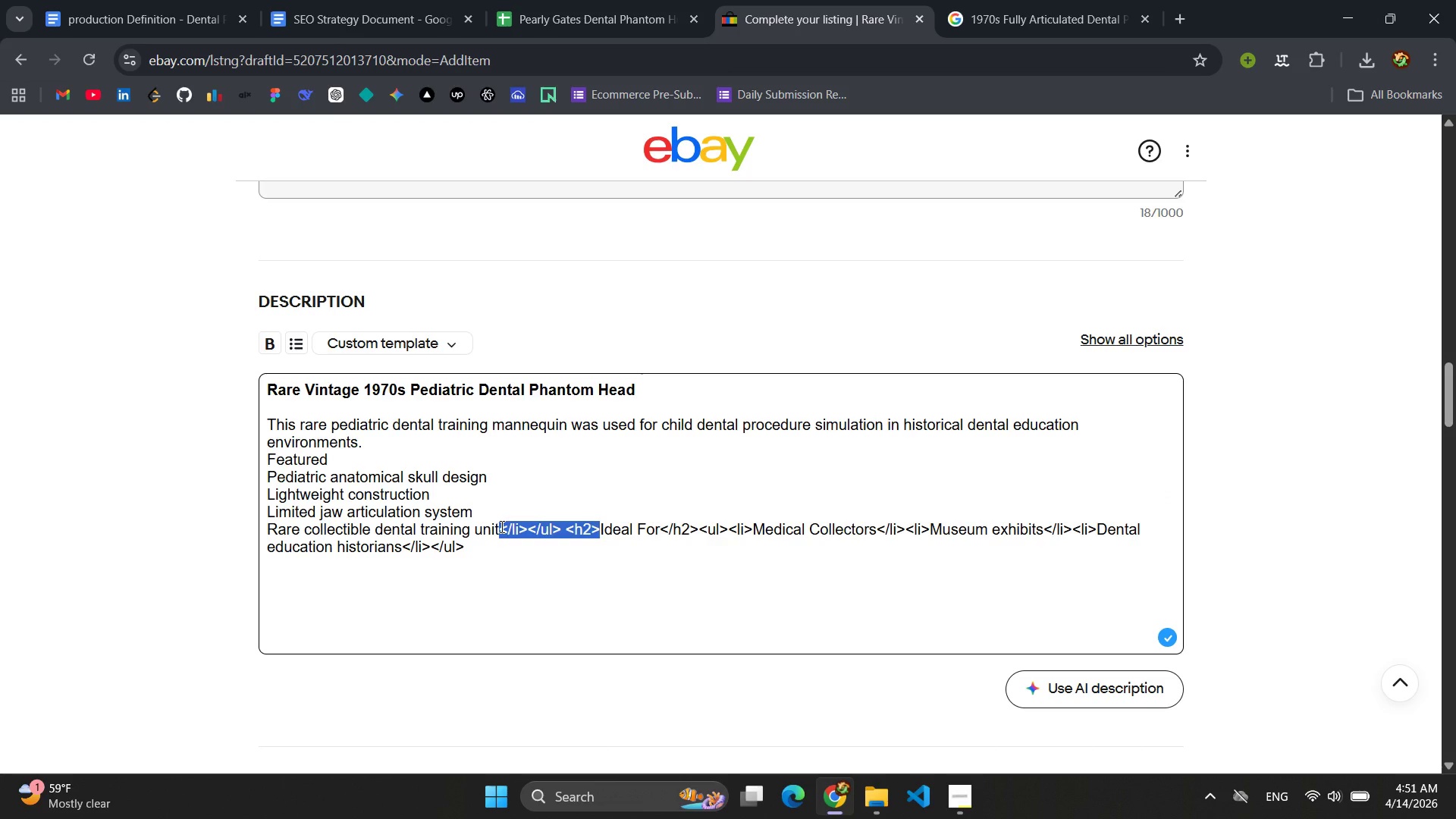 
key(Enter)
 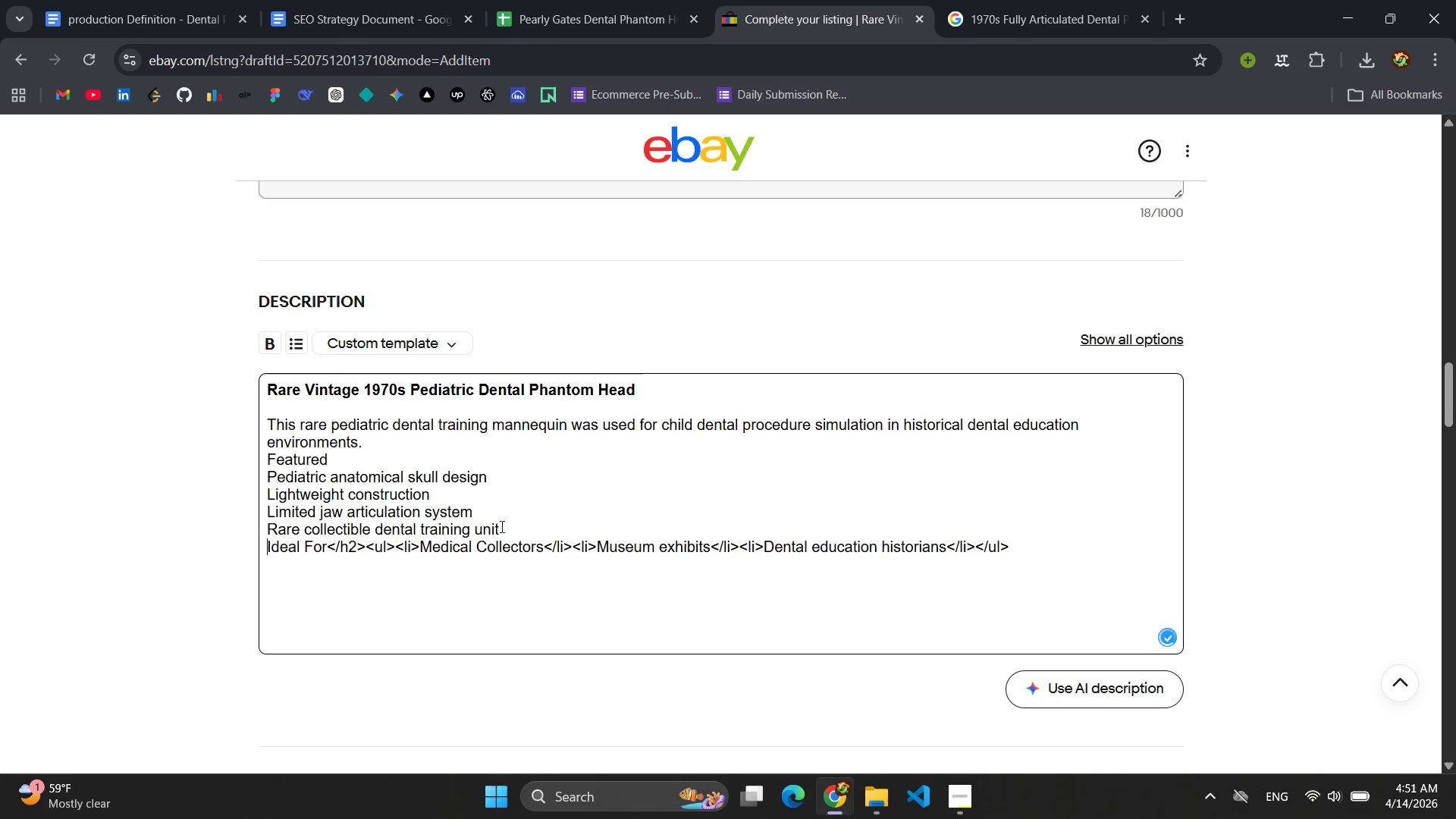 
key(Enter)
 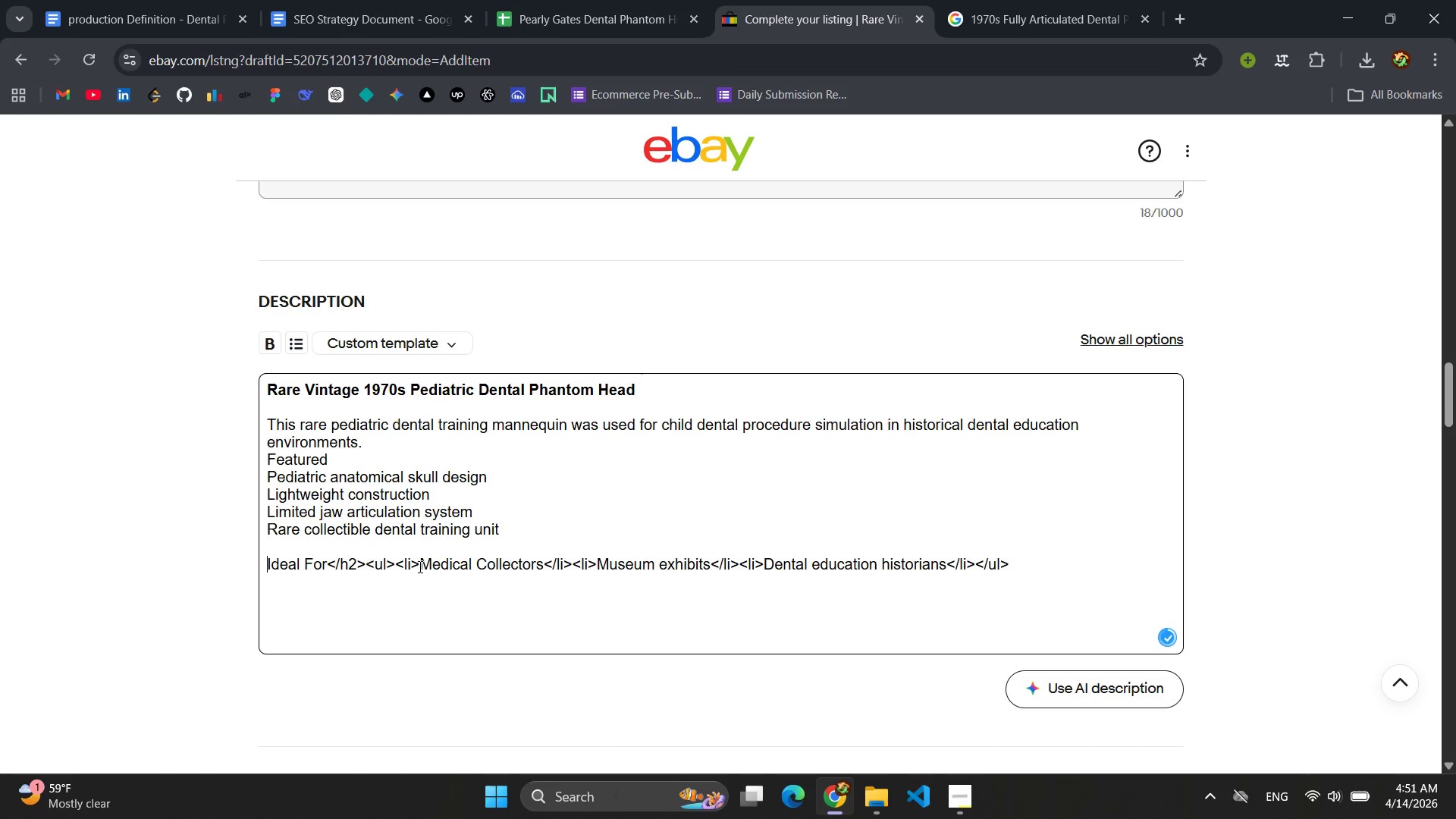 
left_click_drag(start_coordinate=[419, 566], to_coordinate=[325, 573])
 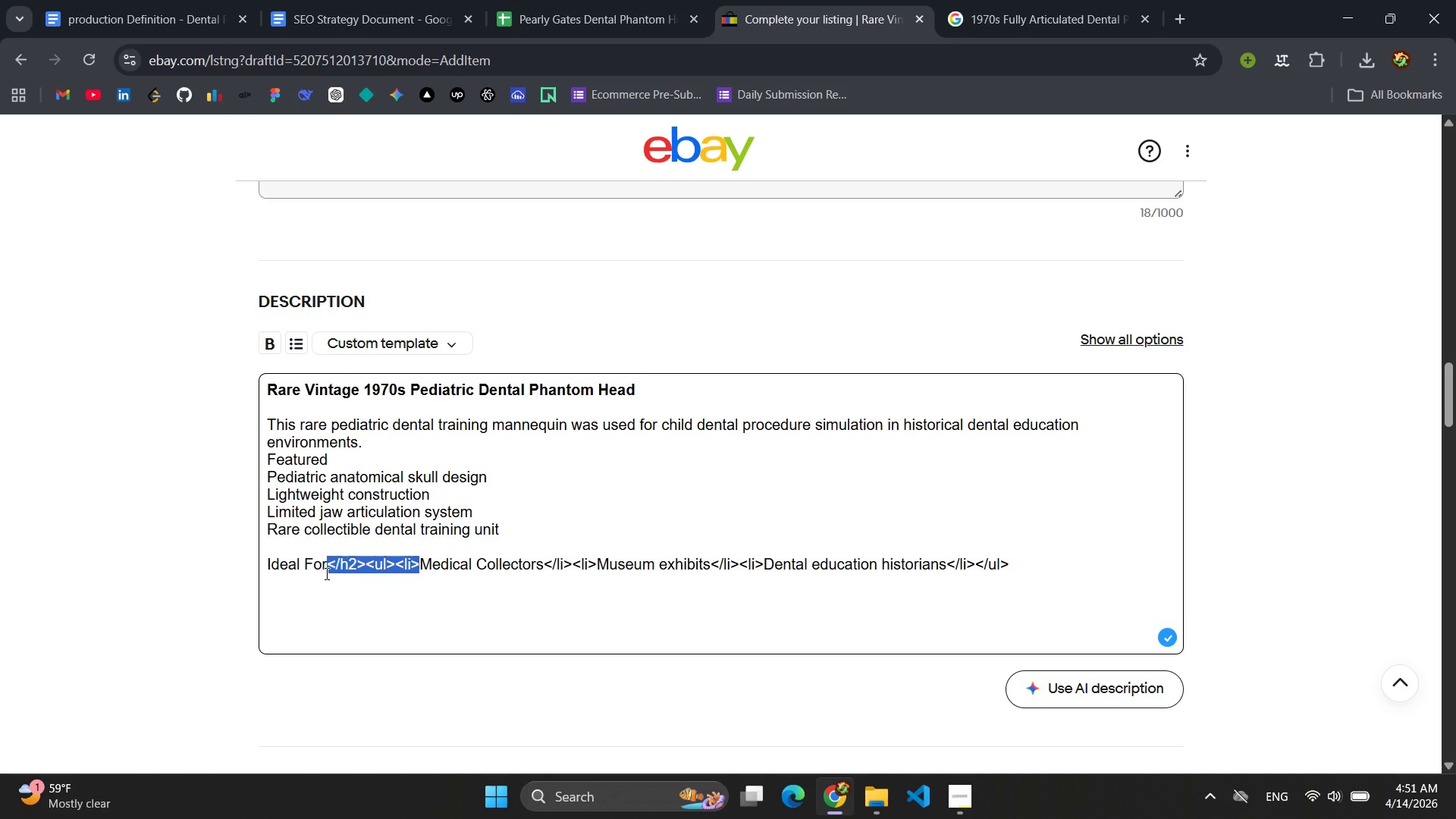 
key(Enter)
 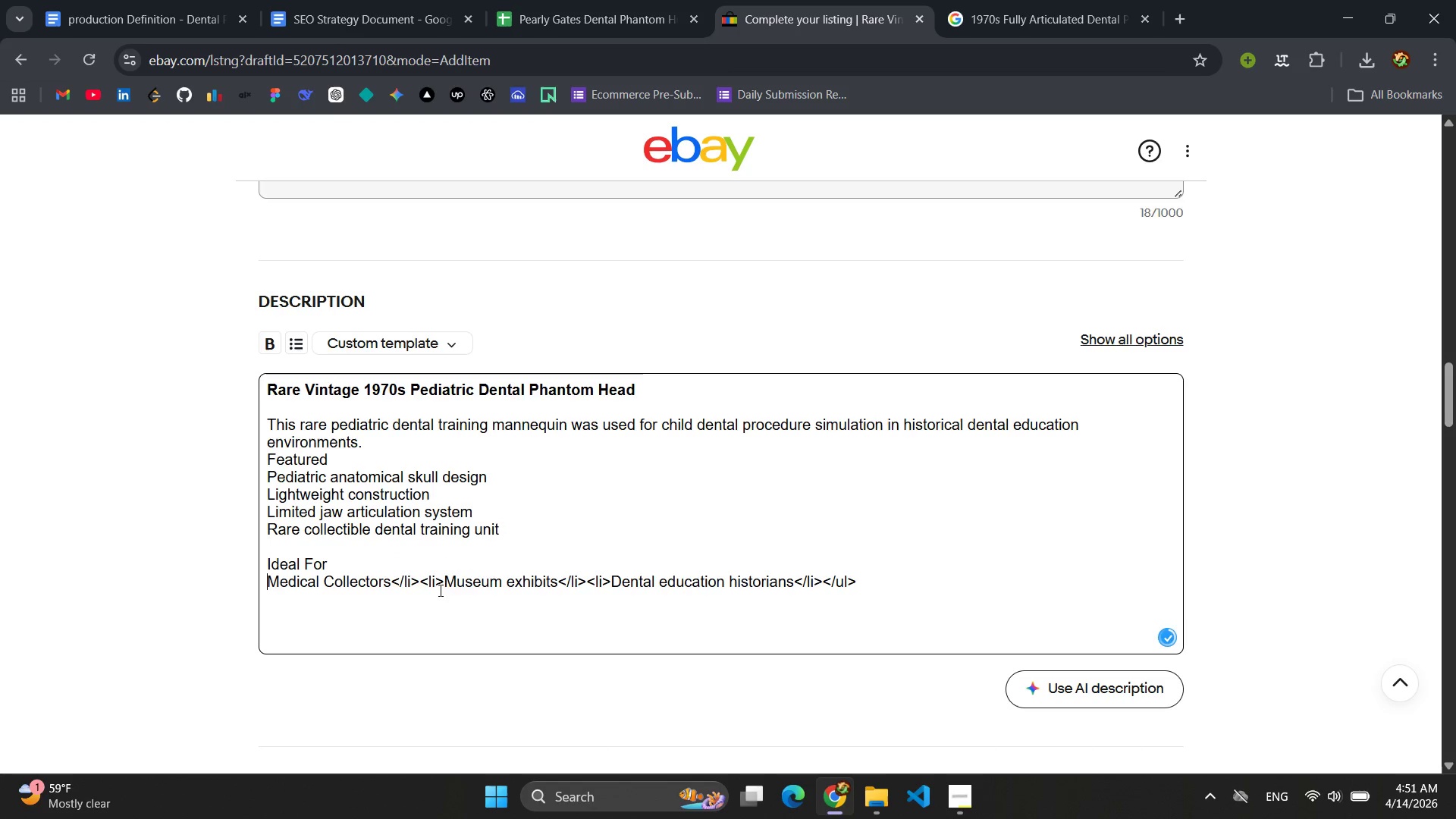 
left_click_drag(start_coordinate=[431, 579], to_coordinate=[391, 581])
 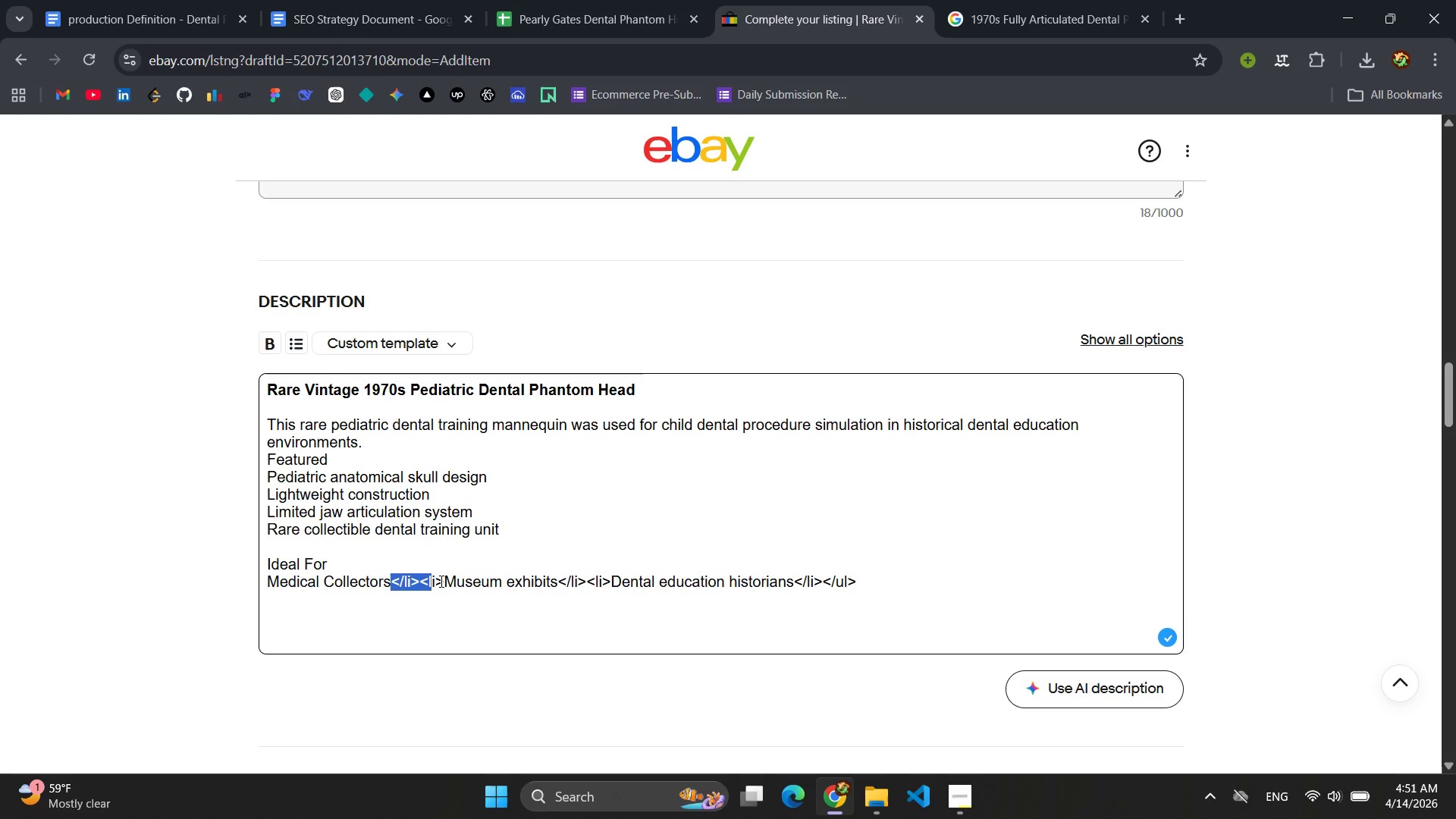 
left_click_drag(start_coordinate=[440, 581], to_coordinate=[392, 582])
 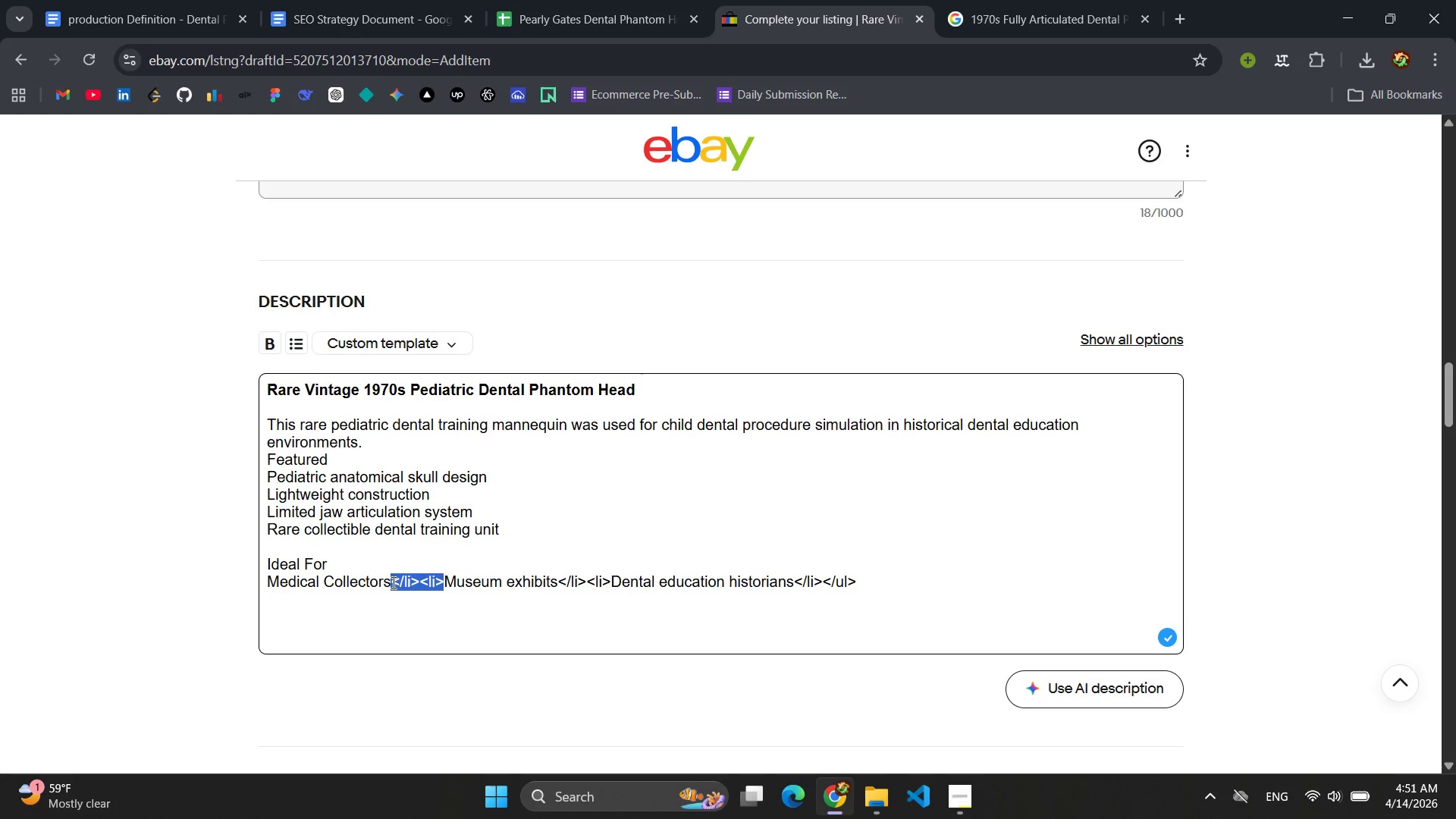 
key(Enter)
 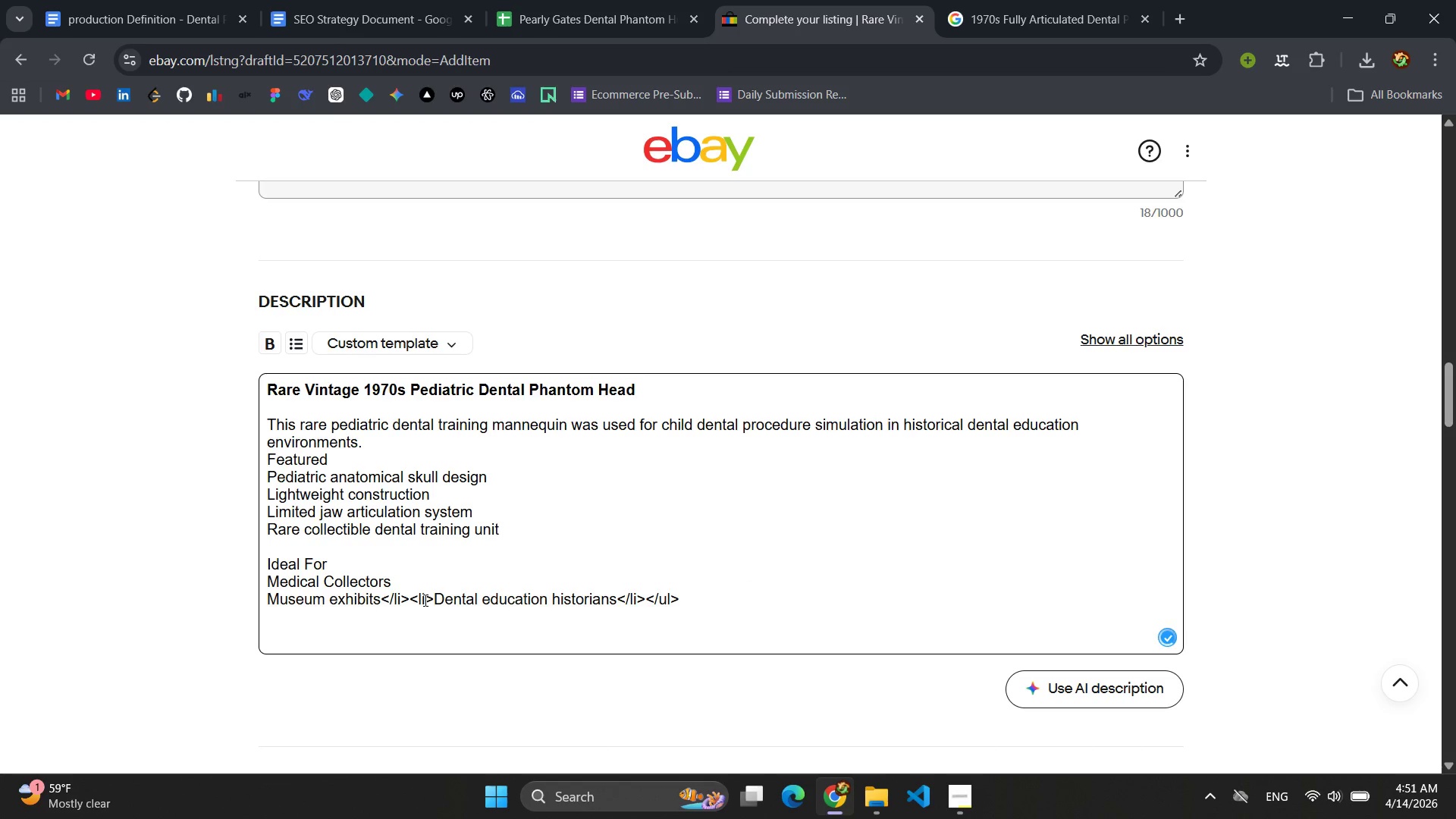 
left_click_drag(start_coordinate=[431, 600], to_coordinate=[381, 598])
 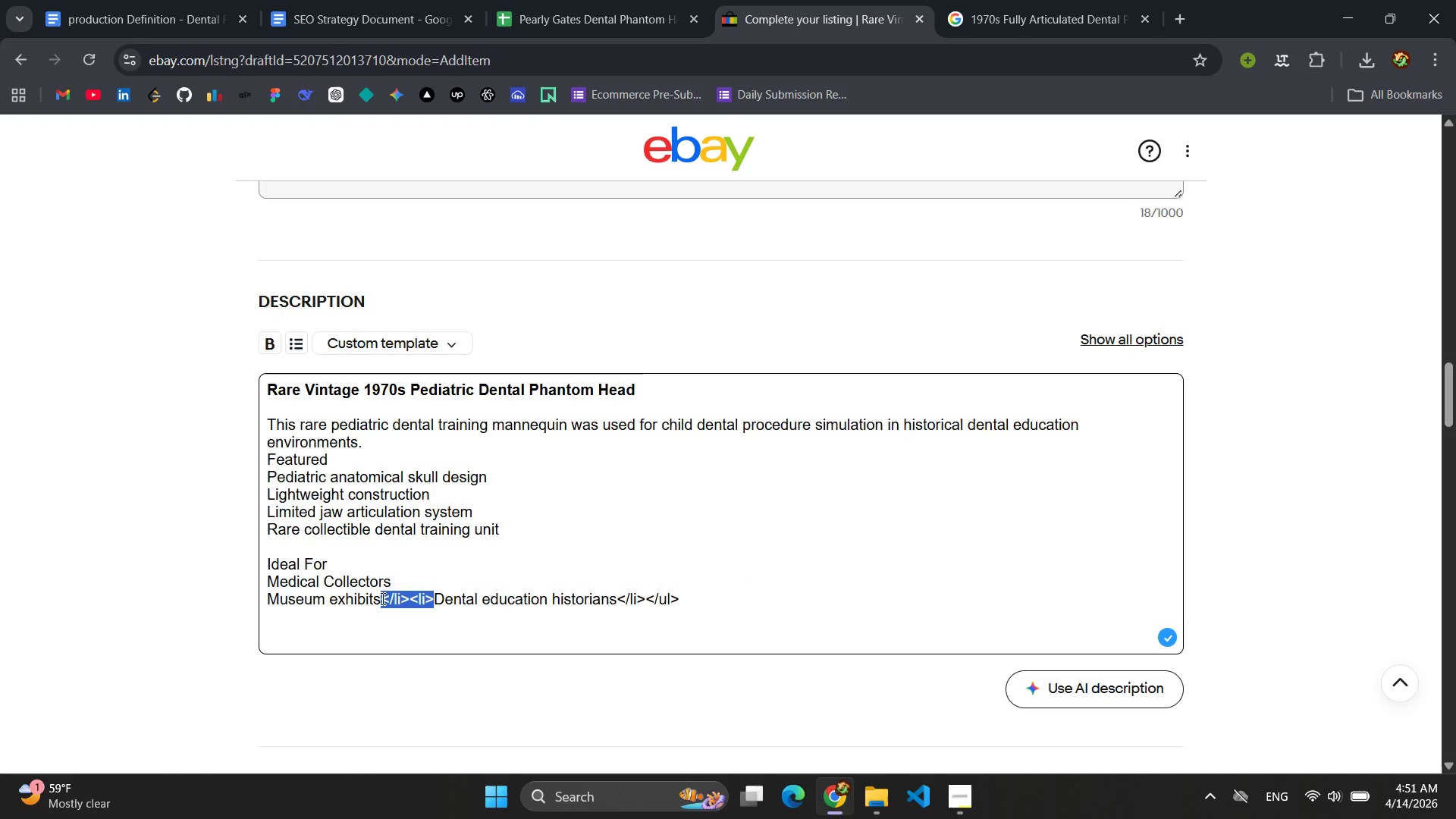 
key(Enter)
 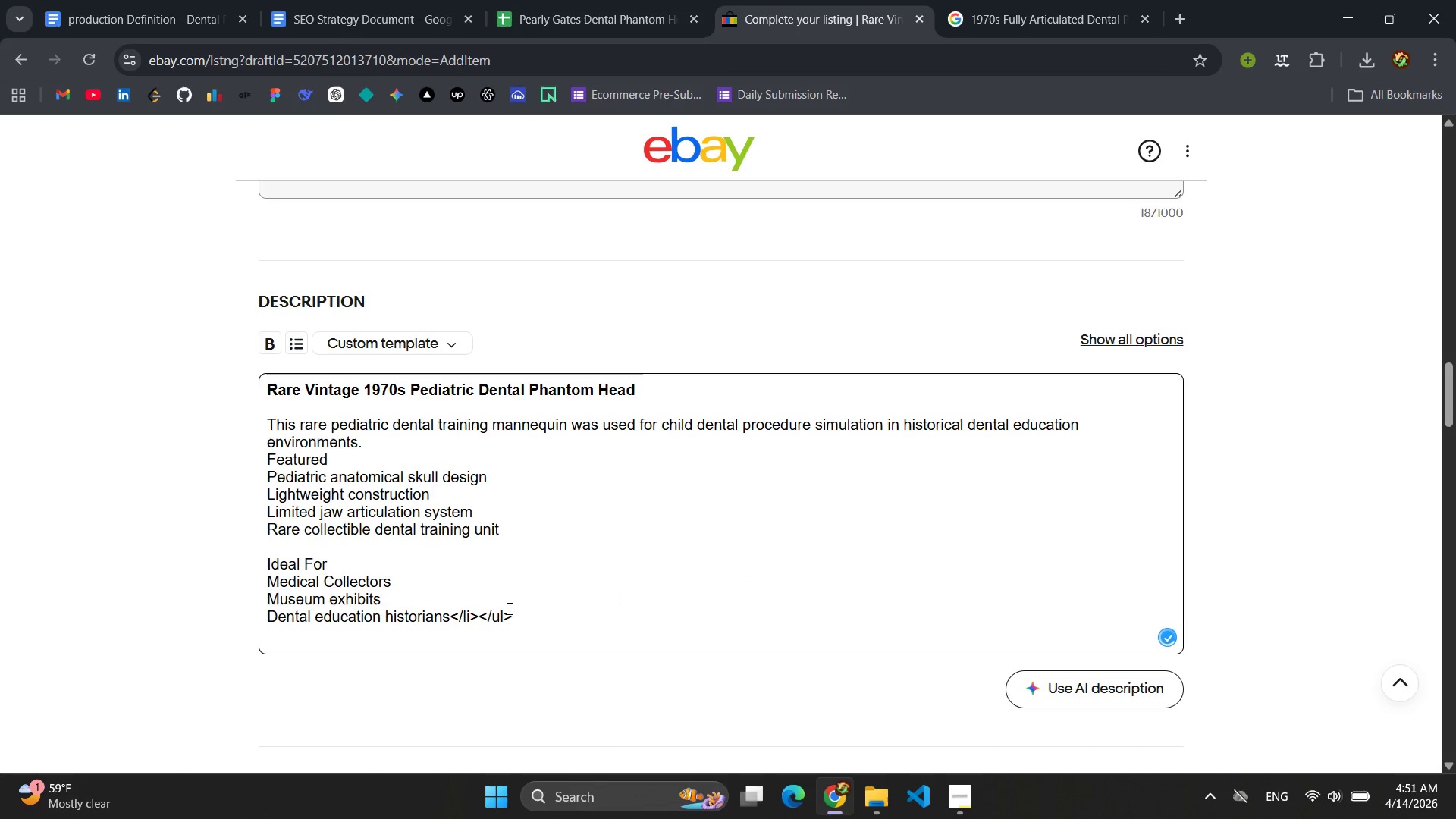 
left_click_drag(start_coordinate=[510, 610], to_coordinate=[452, 620])
 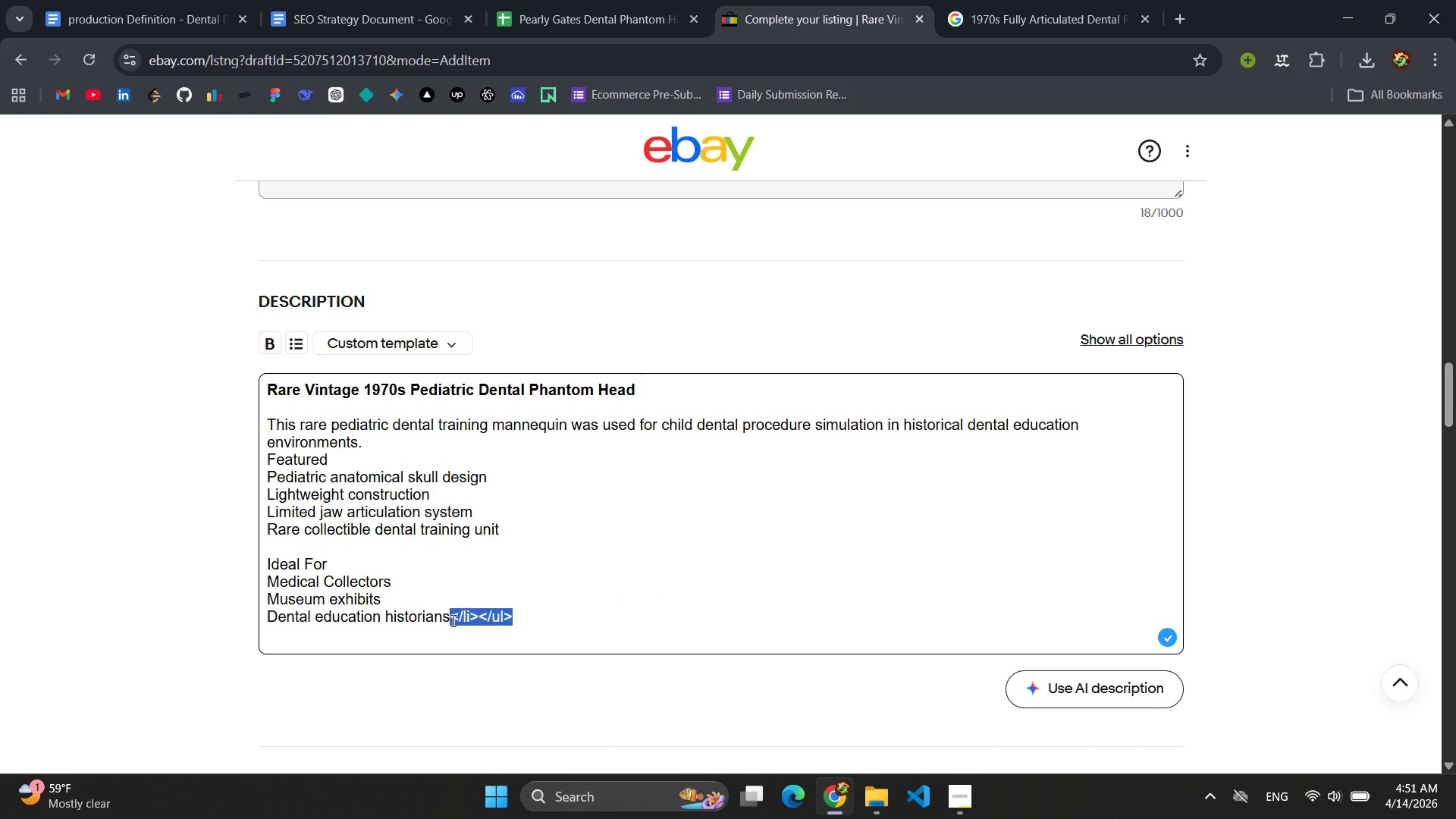 
key(Enter)
 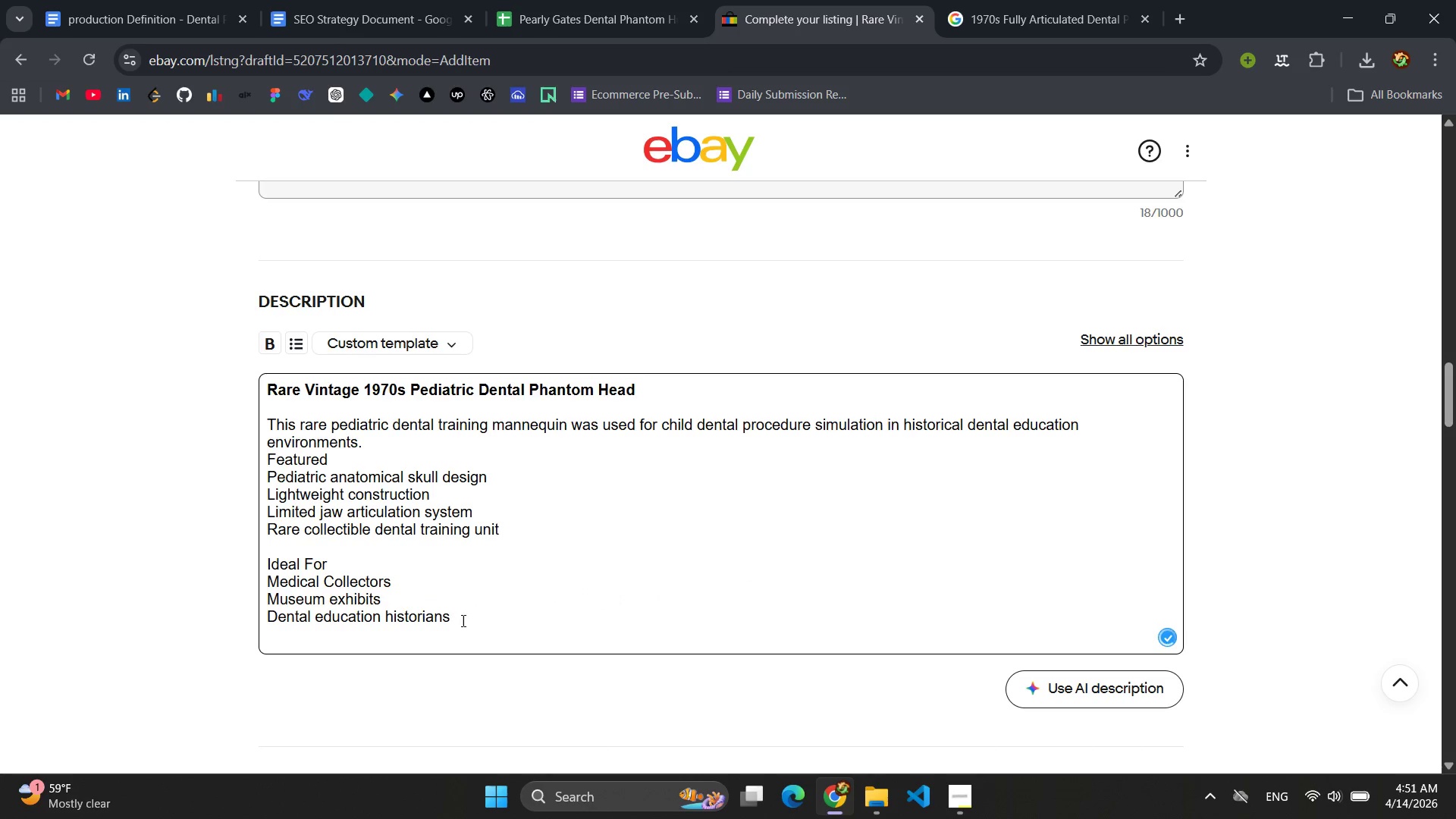 
scroll: coordinate [571, 494], scroll_direction: none, amount: 0.0
 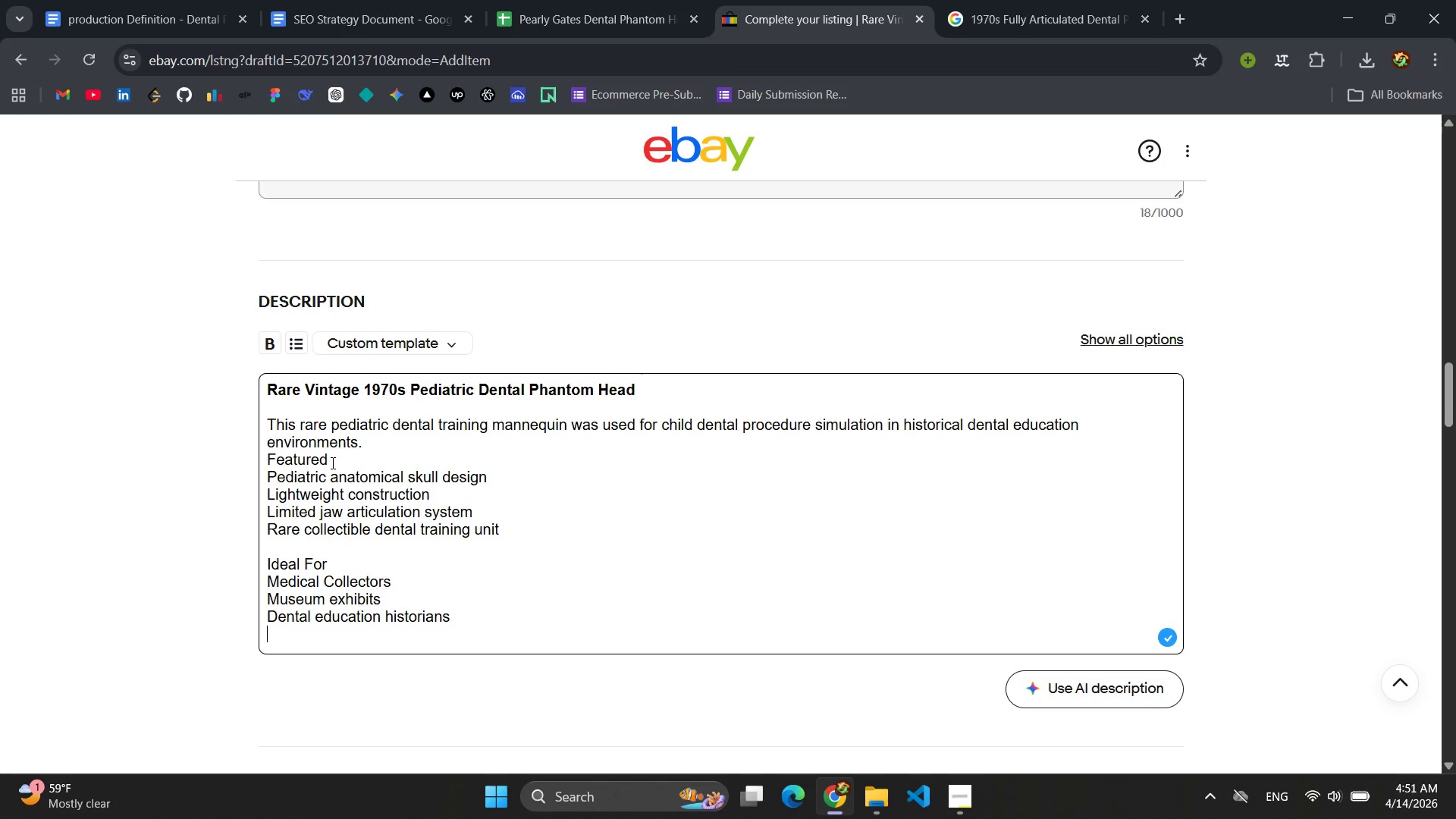 
left_click_drag(start_coordinate=[331, 463], to_coordinate=[258, 462])
 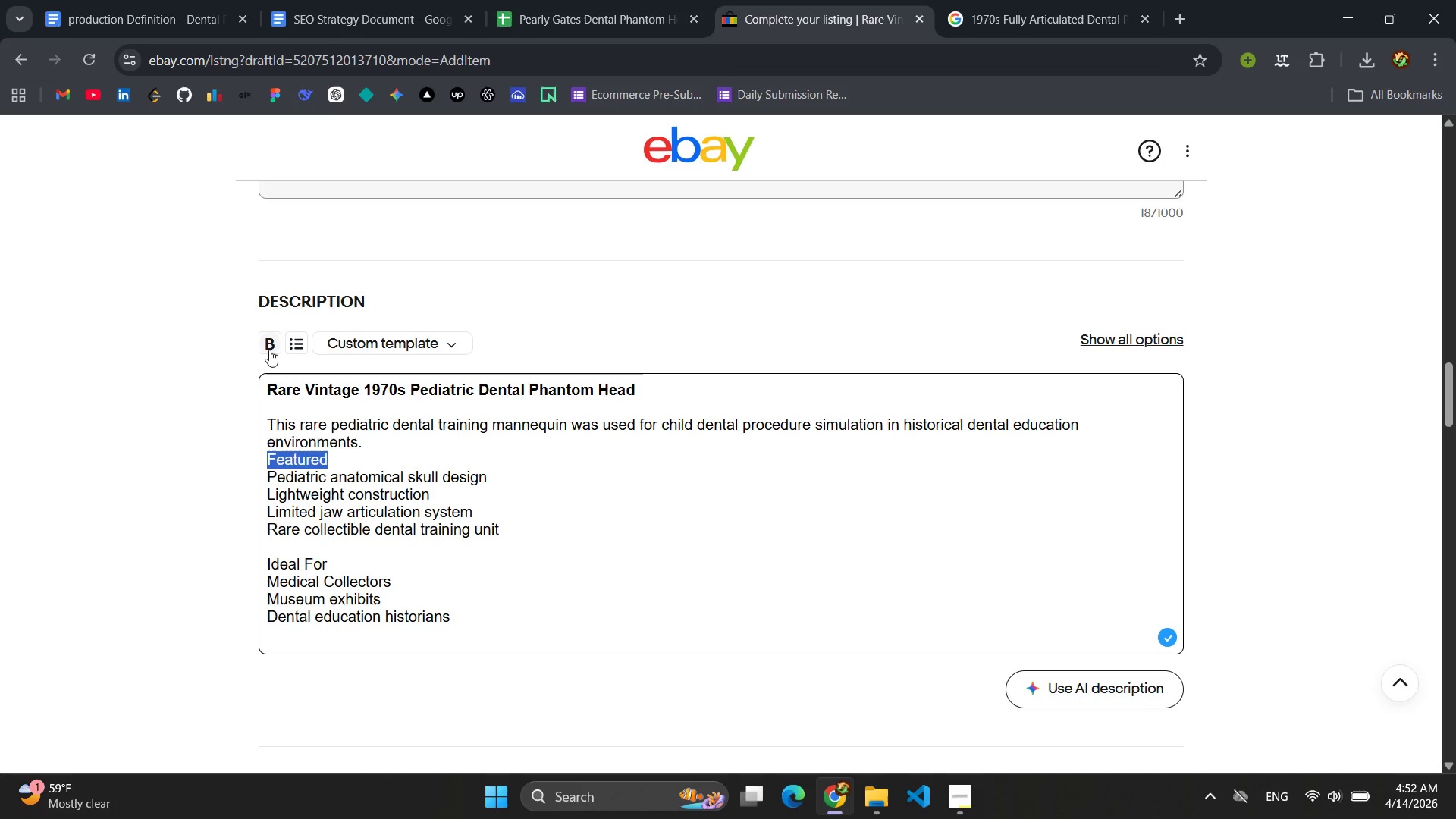 
left_click([269, 350])
 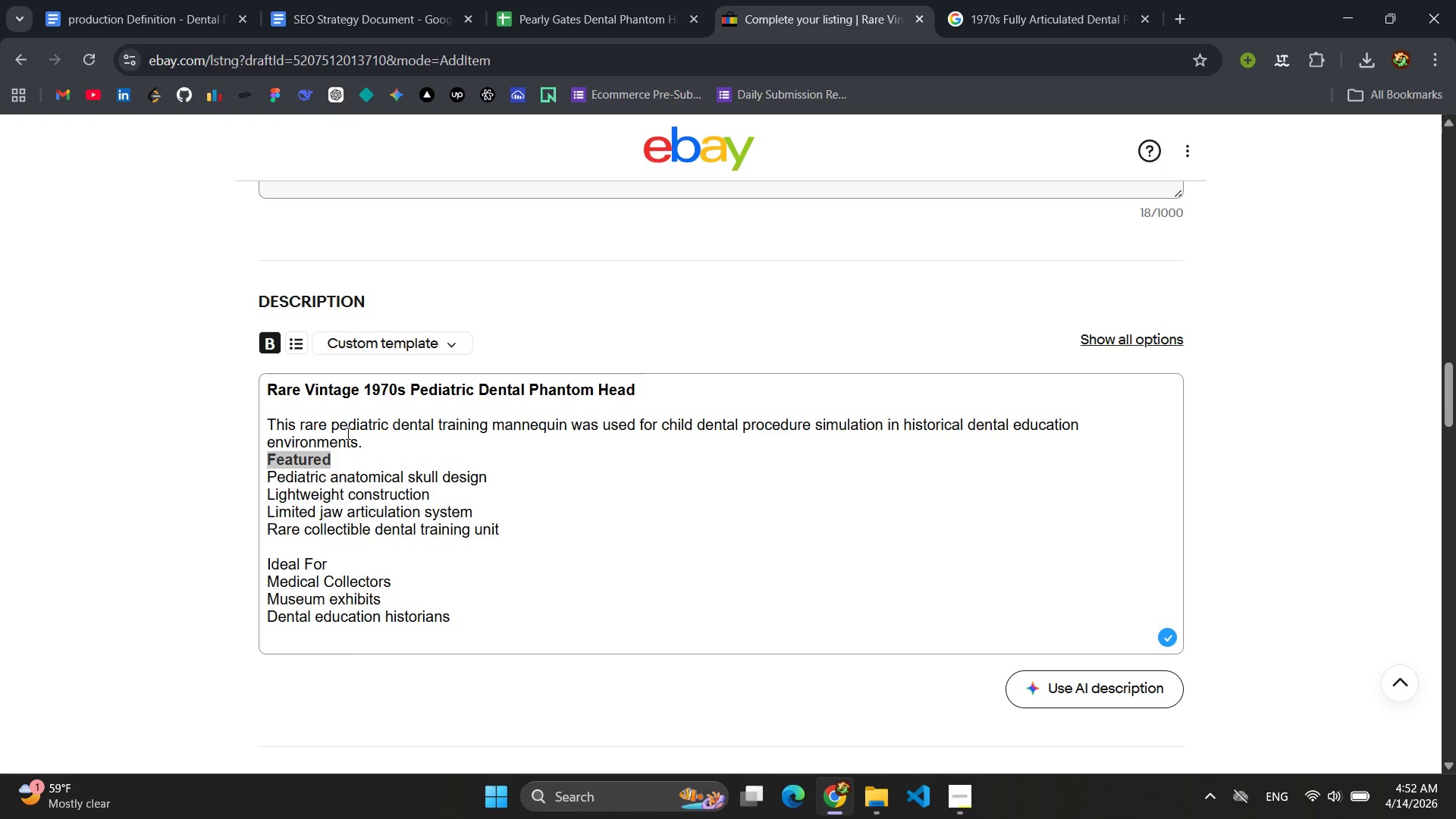 
left_click([369, 446])
 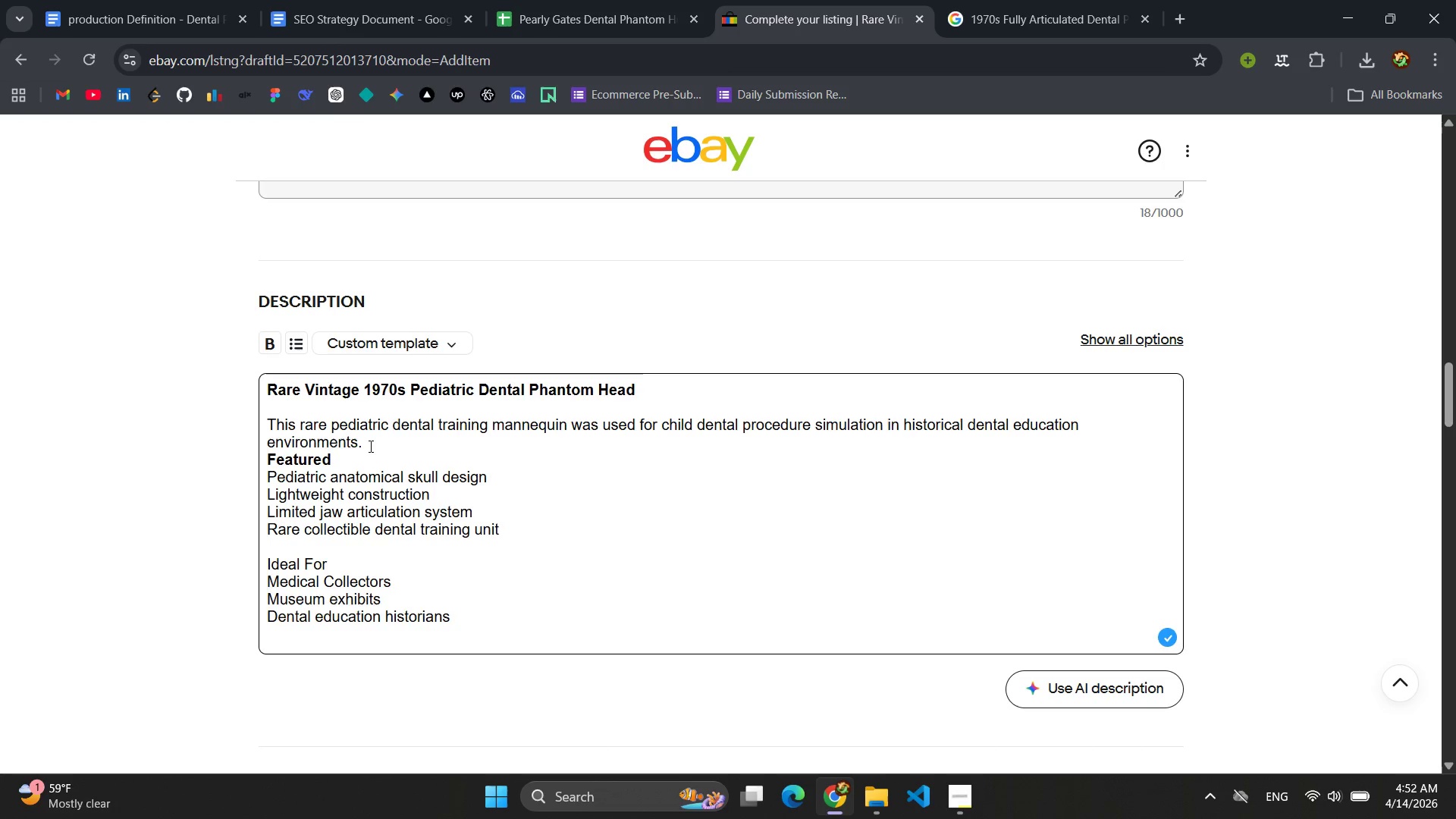 
key(Enter)
 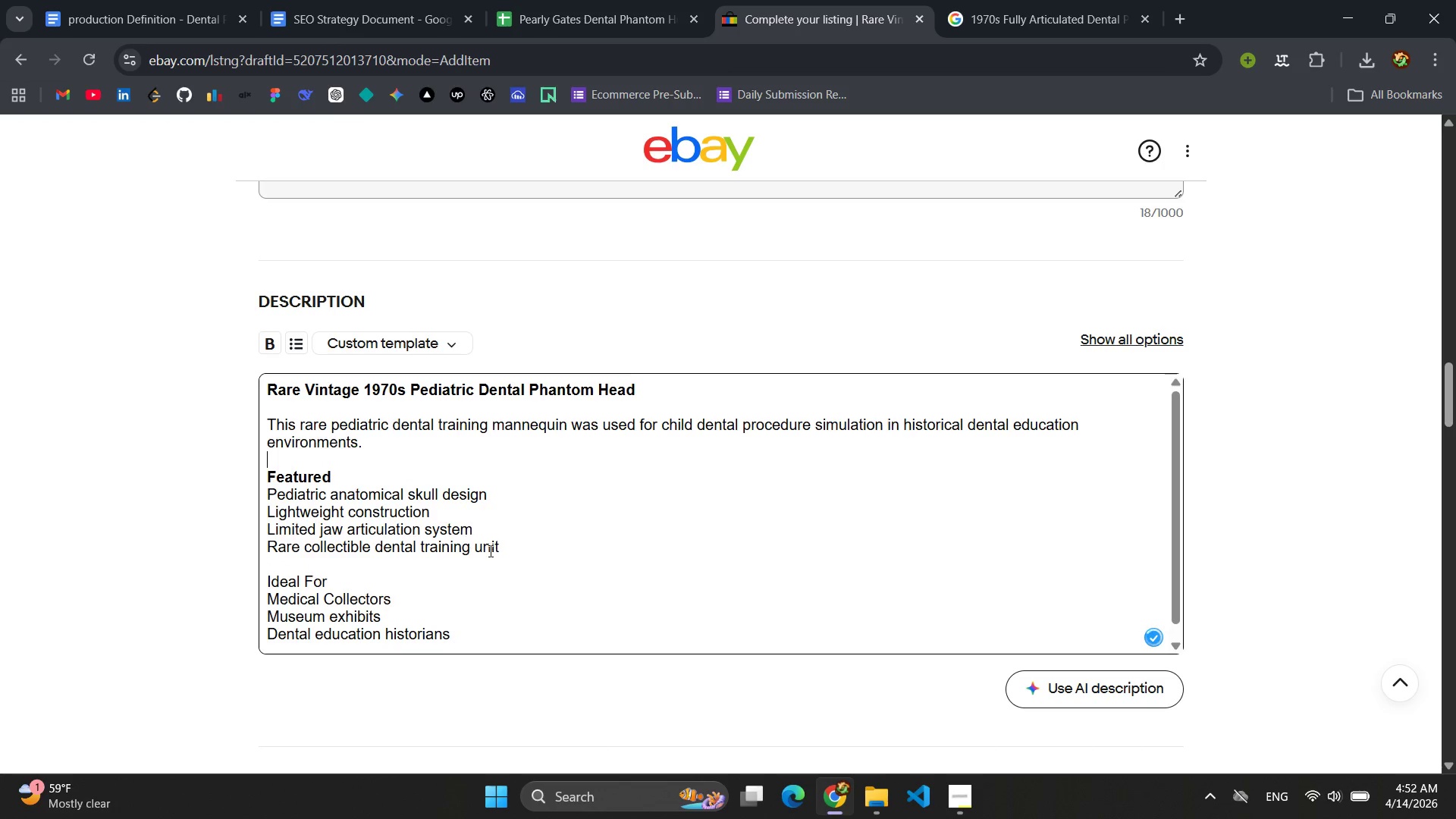 
left_click_drag(start_coordinate=[501, 551], to_coordinate=[254, 495])
 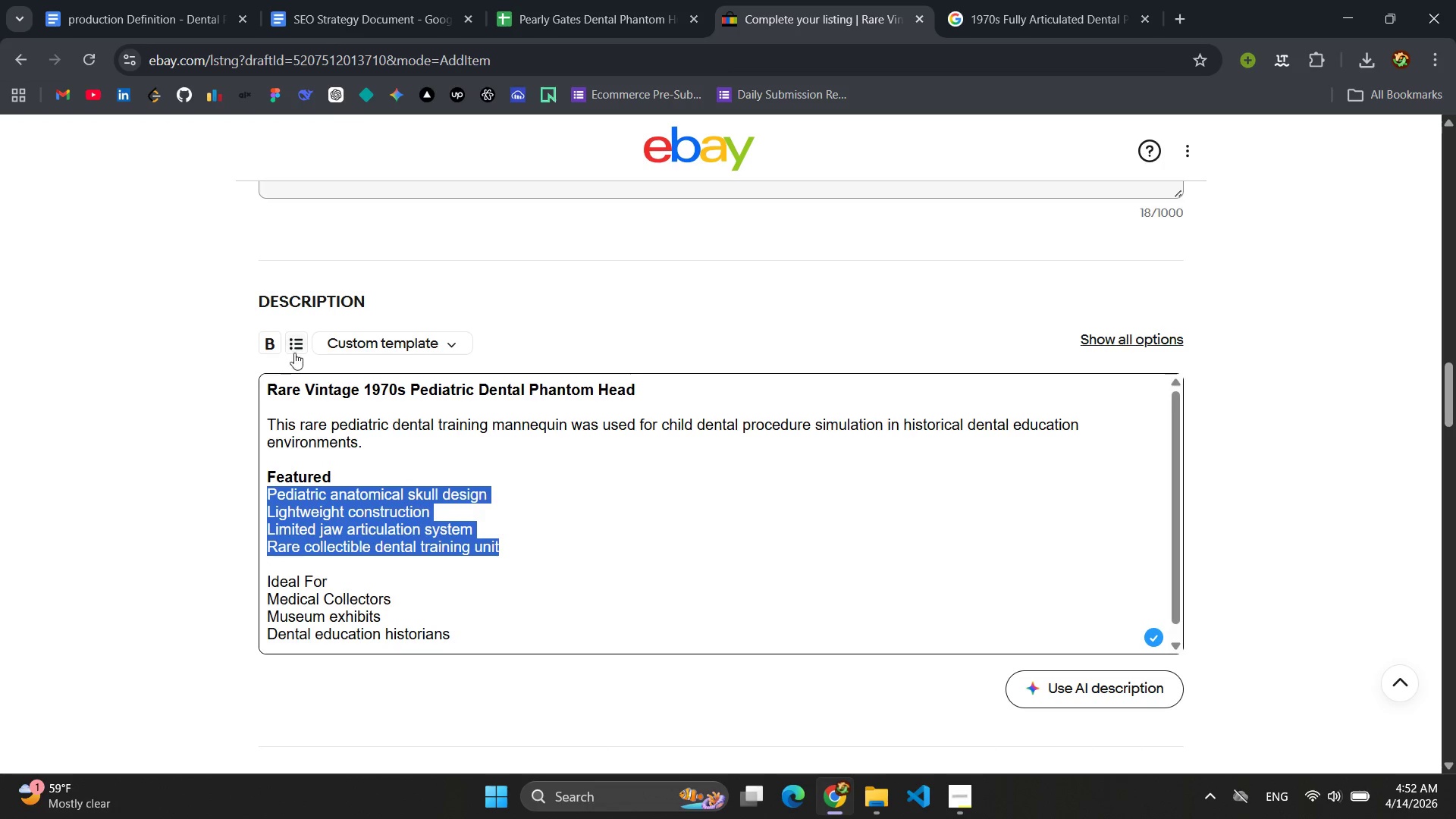 
left_click([293, 347])
 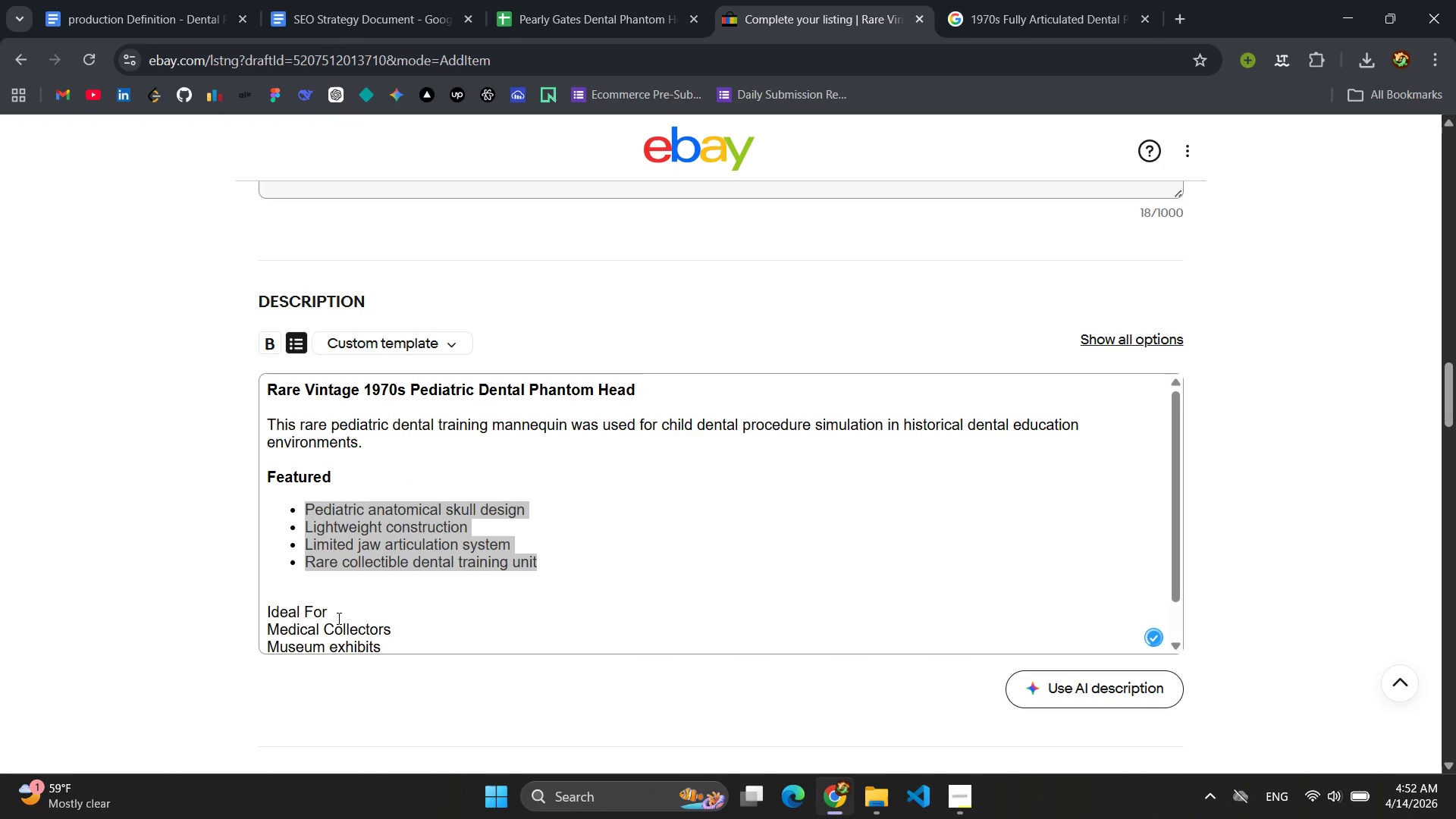 
left_click_drag(start_coordinate=[337, 617], to_coordinate=[246, 606])
 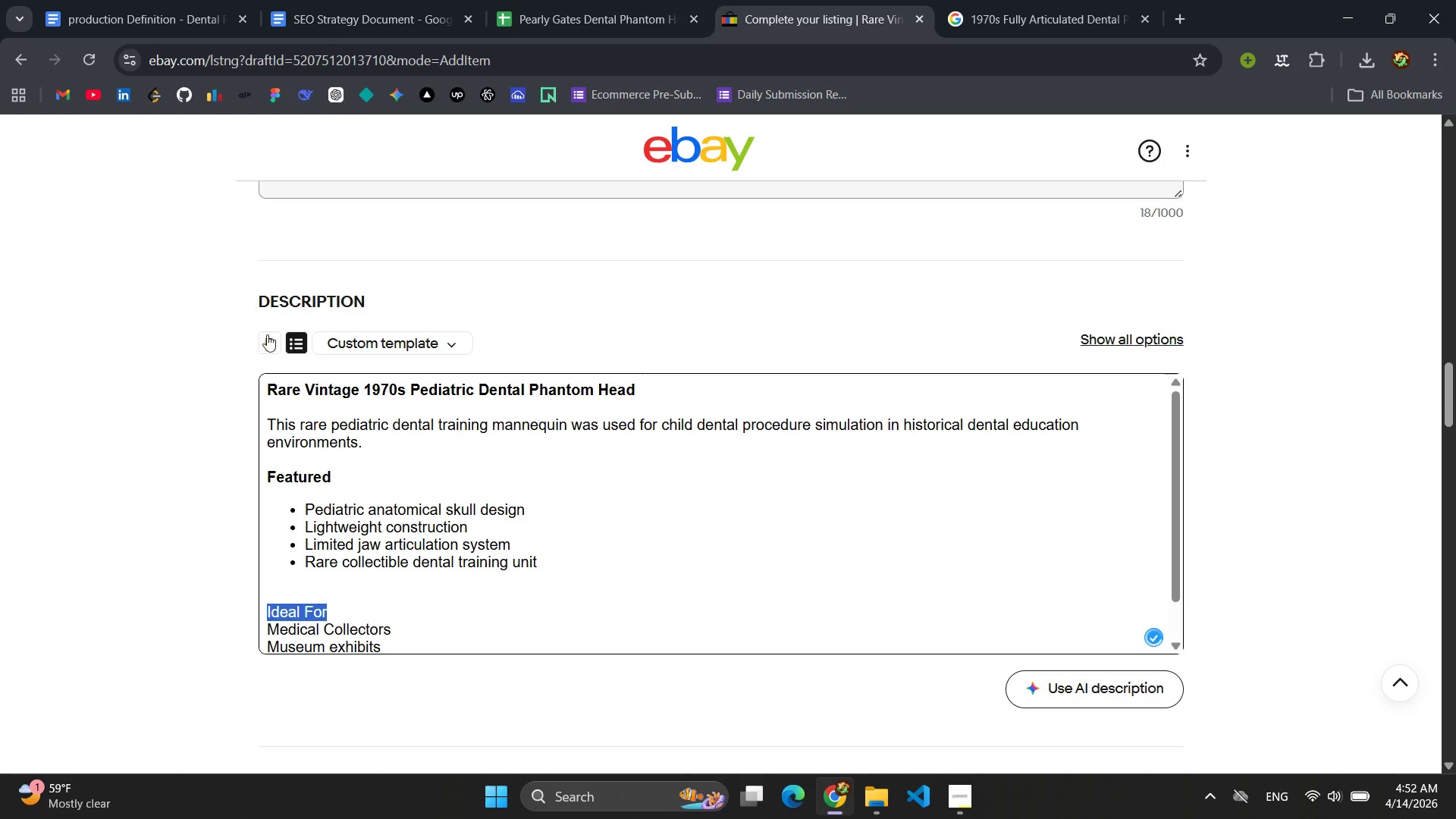 
left_click([265, 339])
 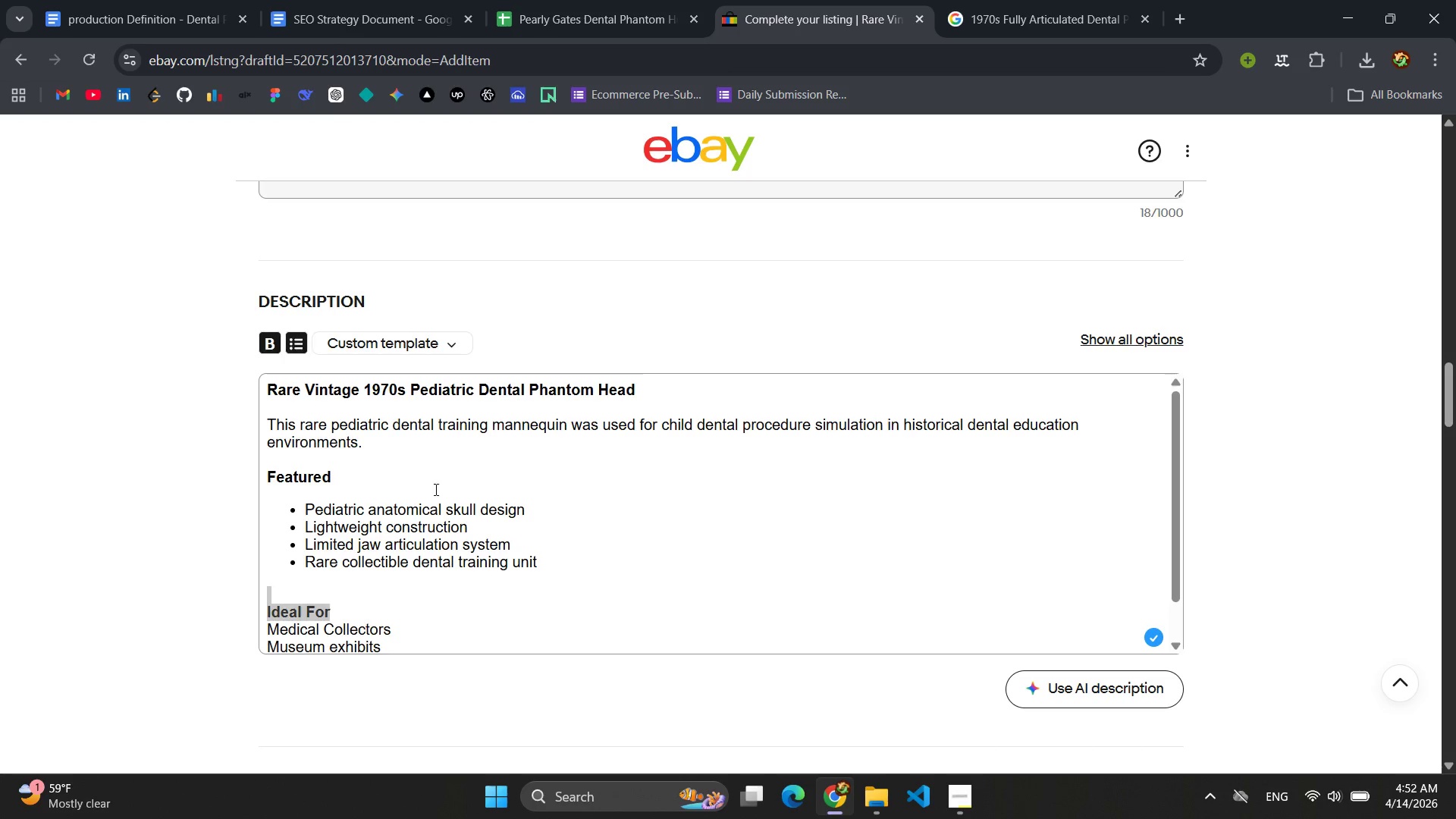 
scroll: coordinate [446, 494], scroll_direction: down, amount: 2.0
 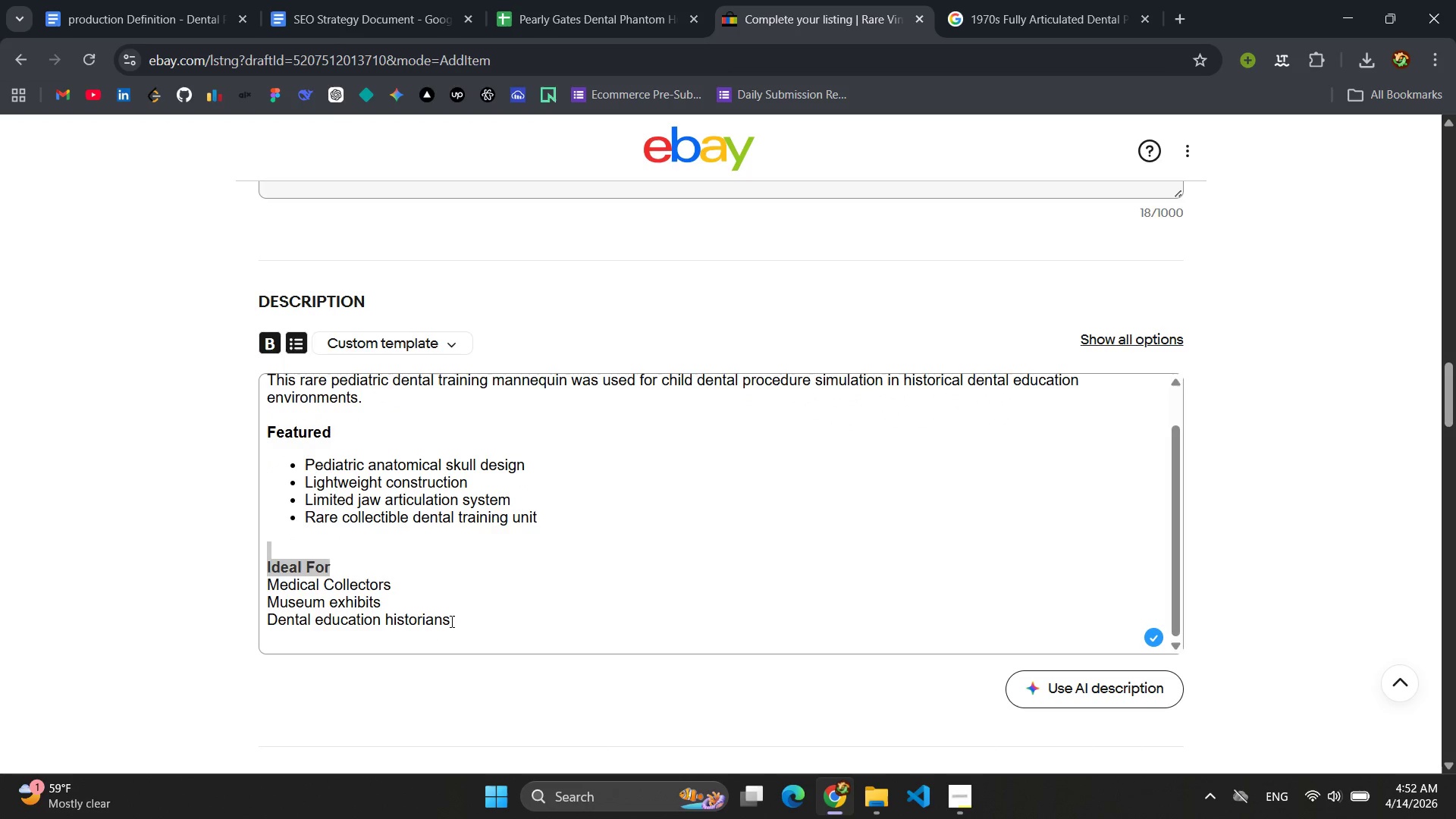 
left_click_drag(start_coordinate=[460, 621], to_coordinate=[259, 579])
 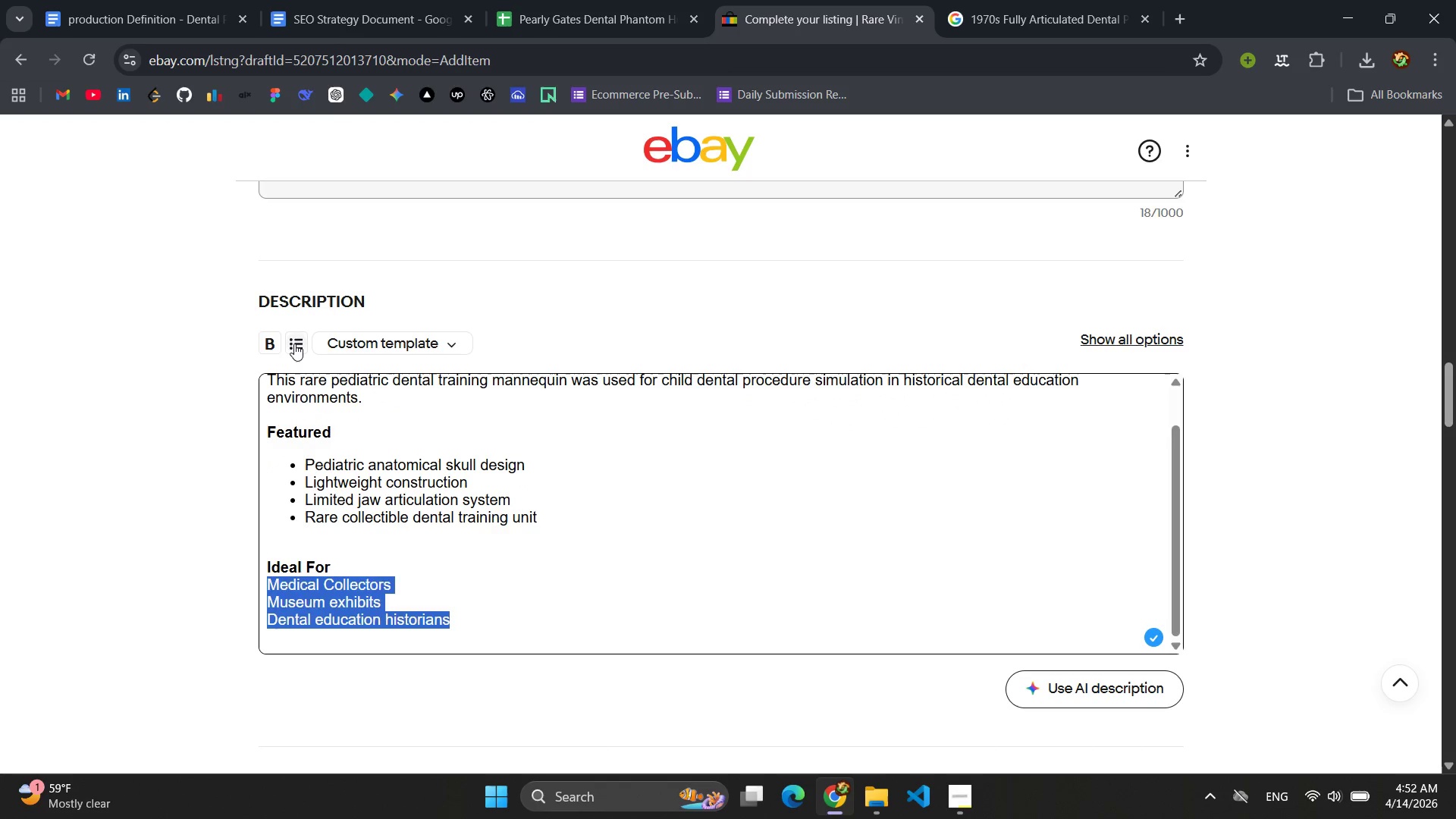 
left_click([294, 346])
 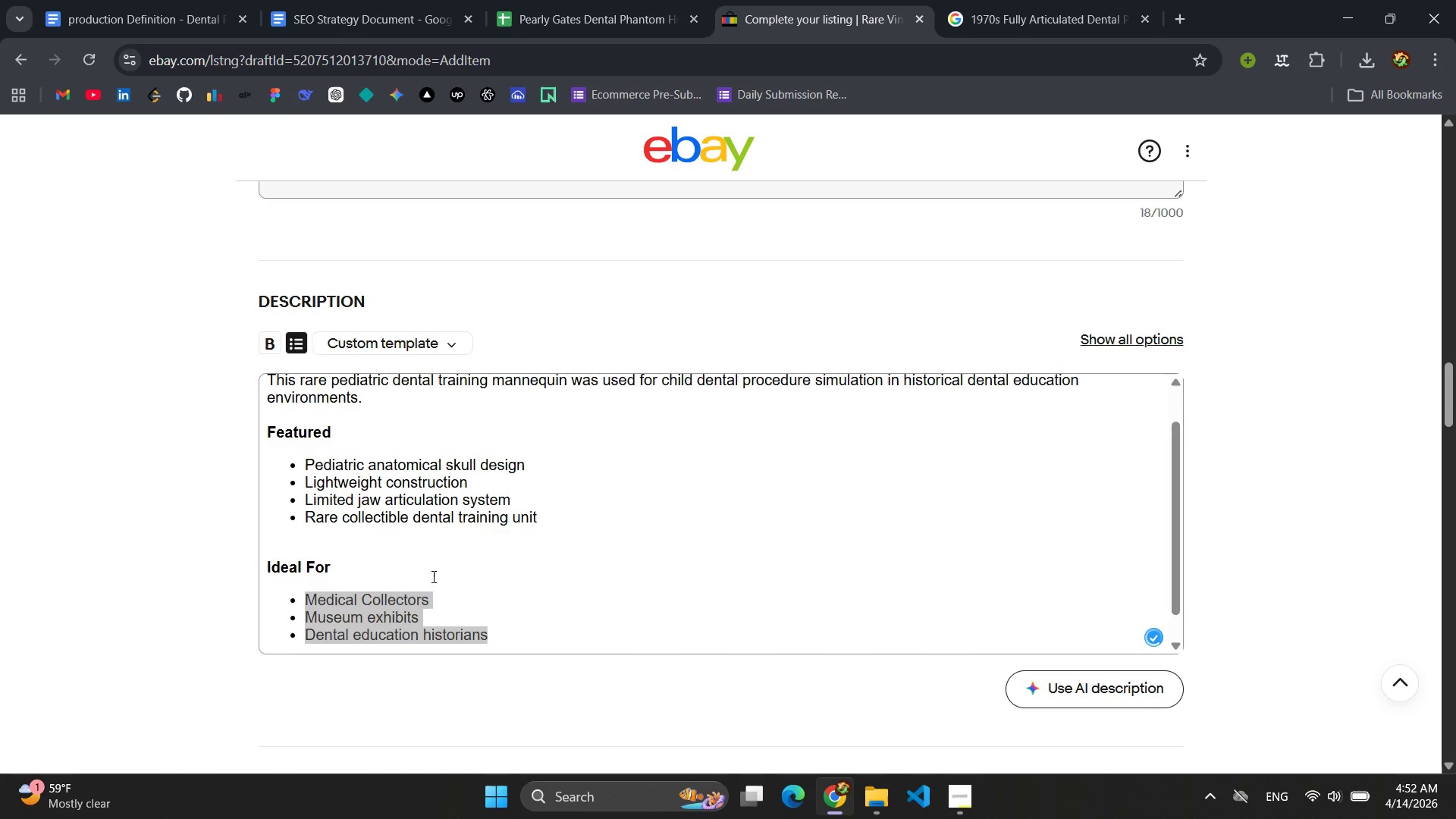 
left_click([425, 566])
 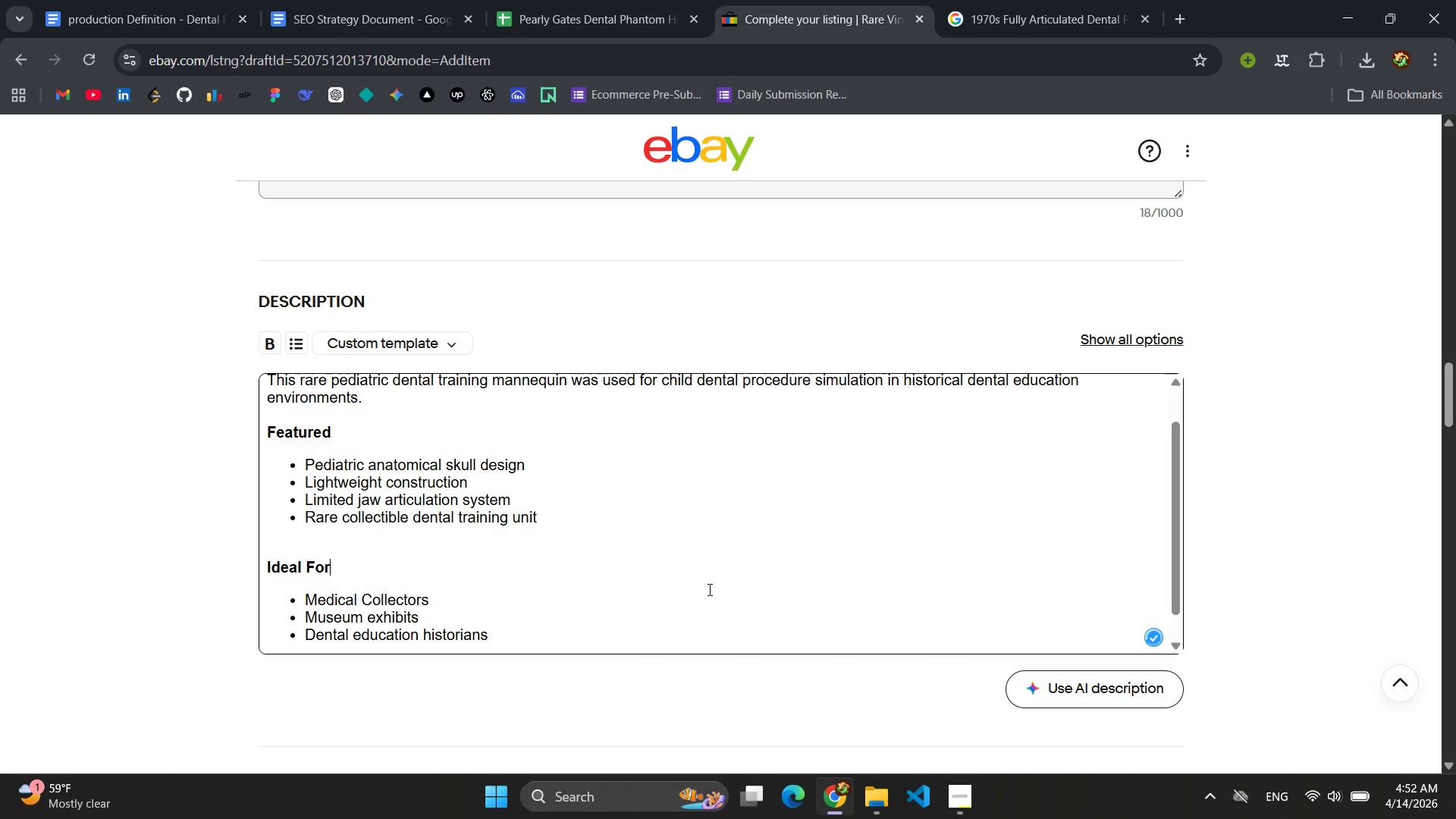 
scroll: coordinate [714, 589], scroll_direction: down, amount: 6.0
 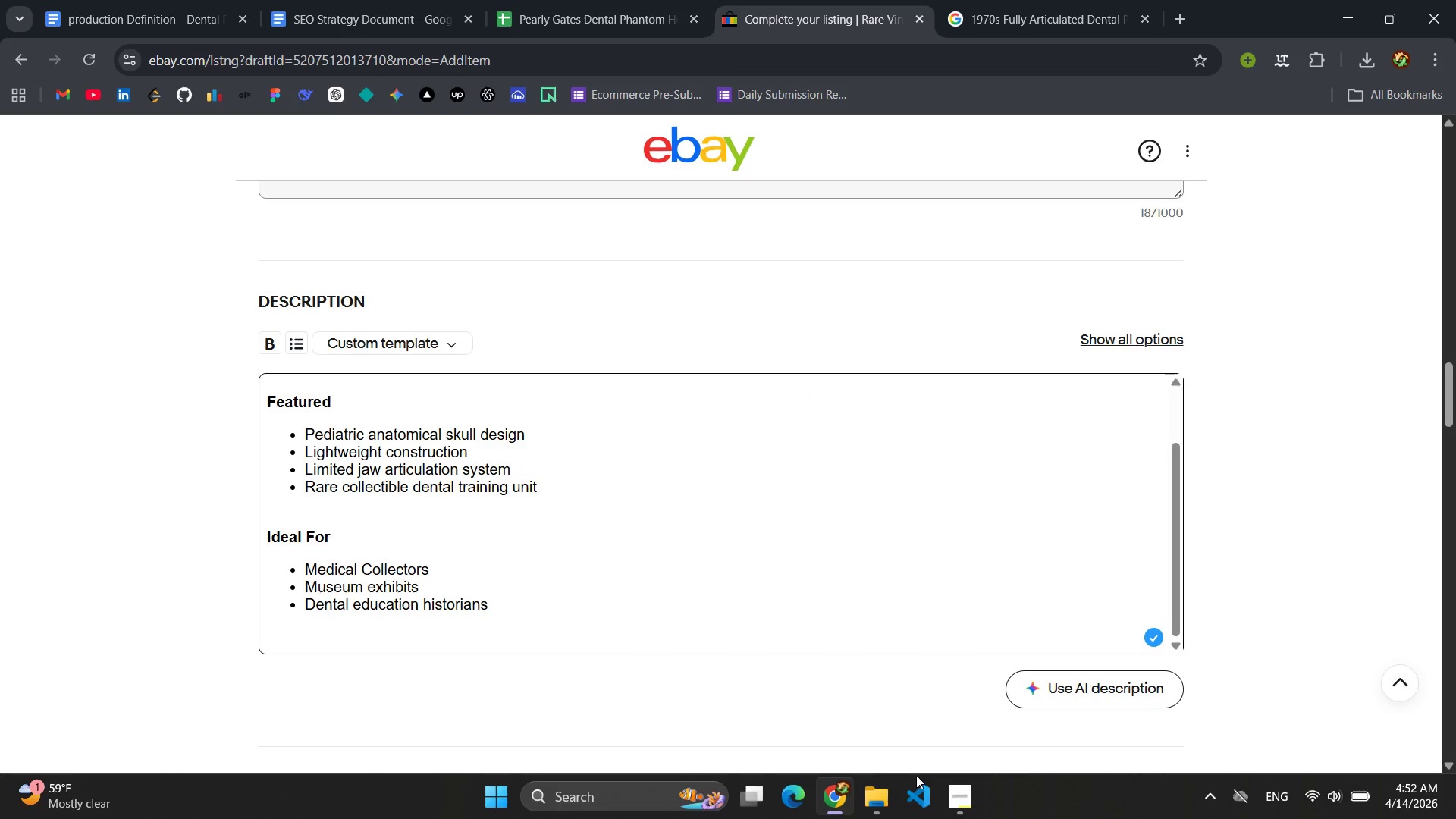 
left_click([946, 789])